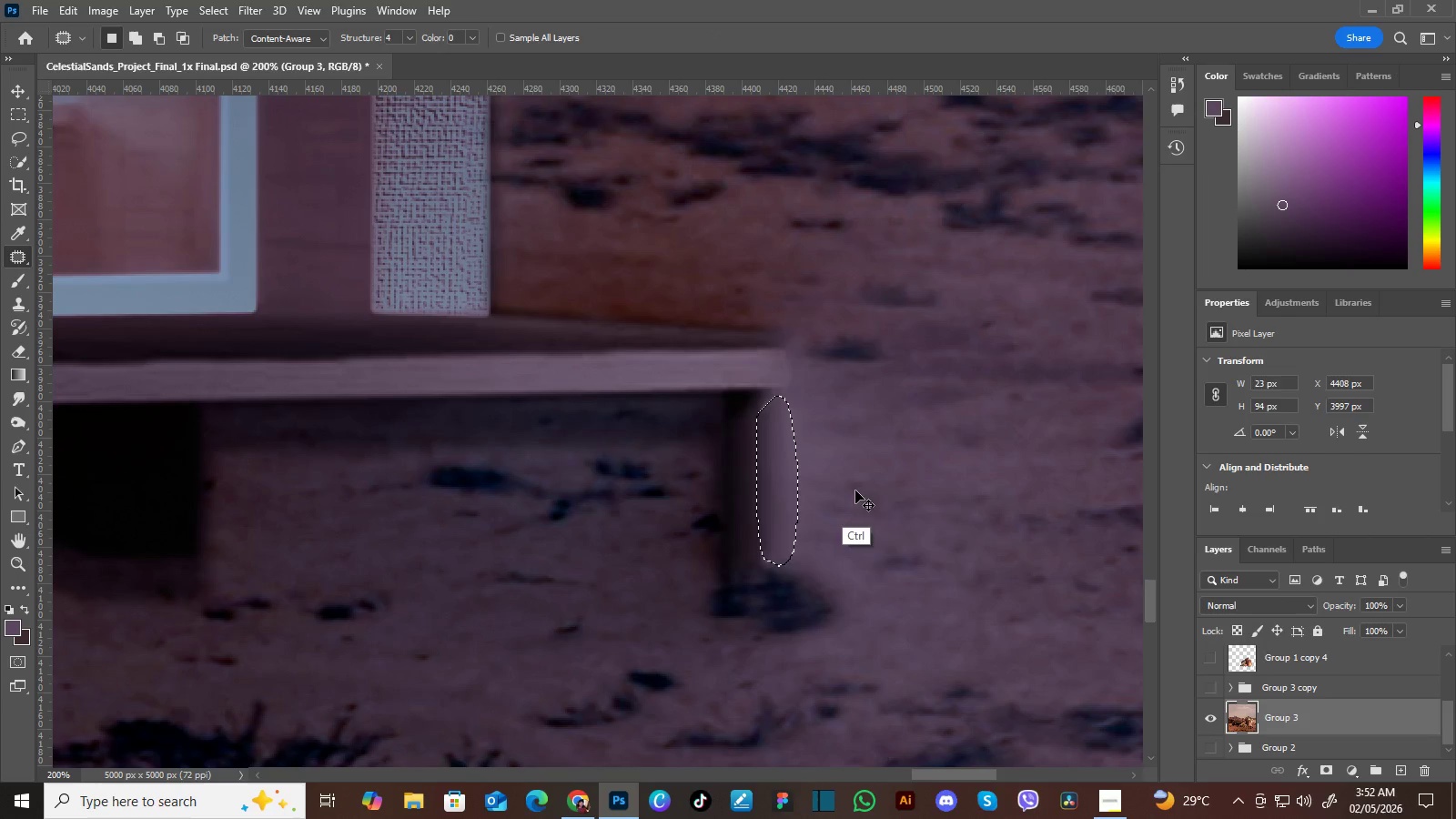 
key(Control+D)
 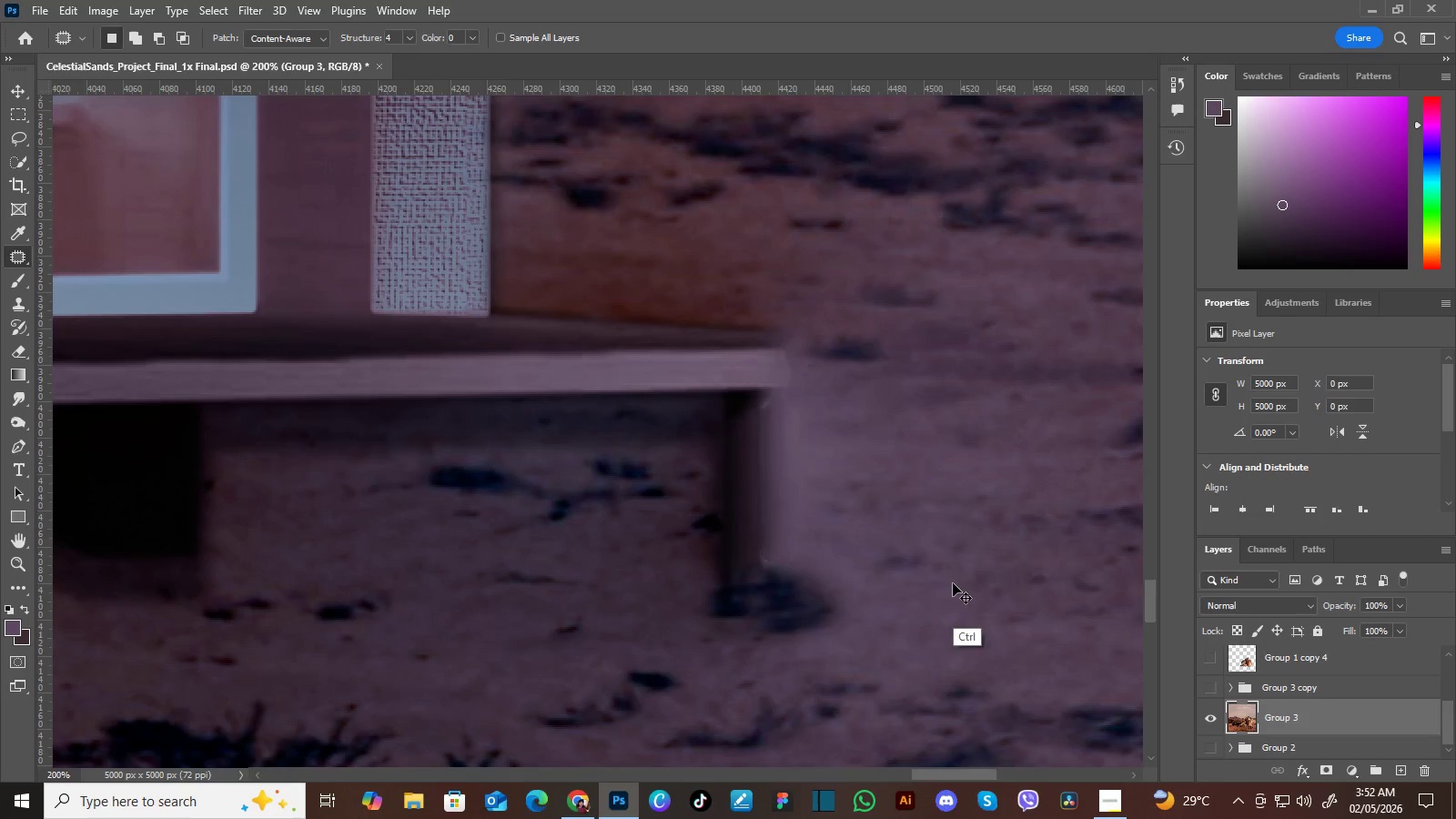 
key(Control+Minus)
 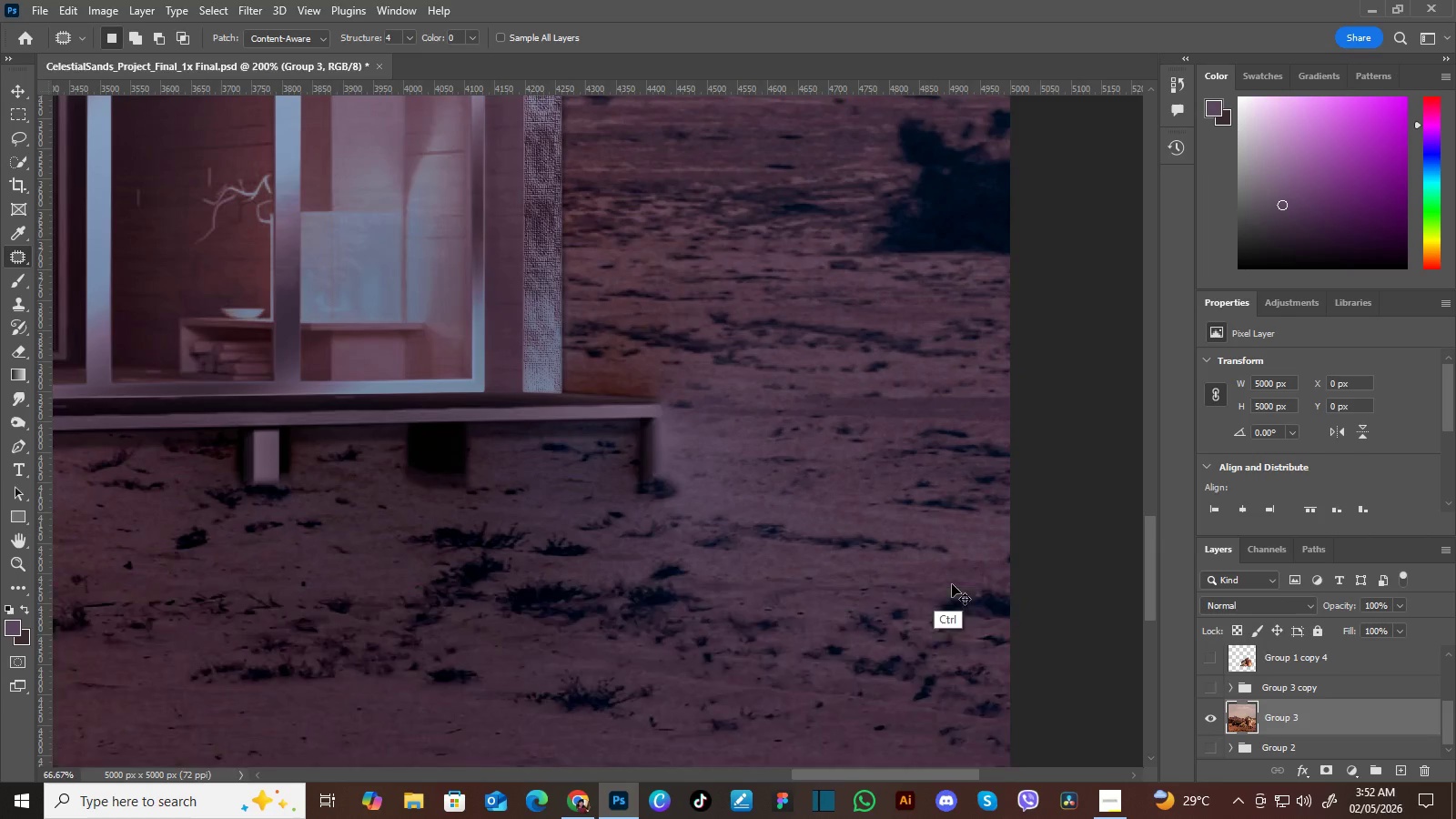 
key(Control+Minus)
 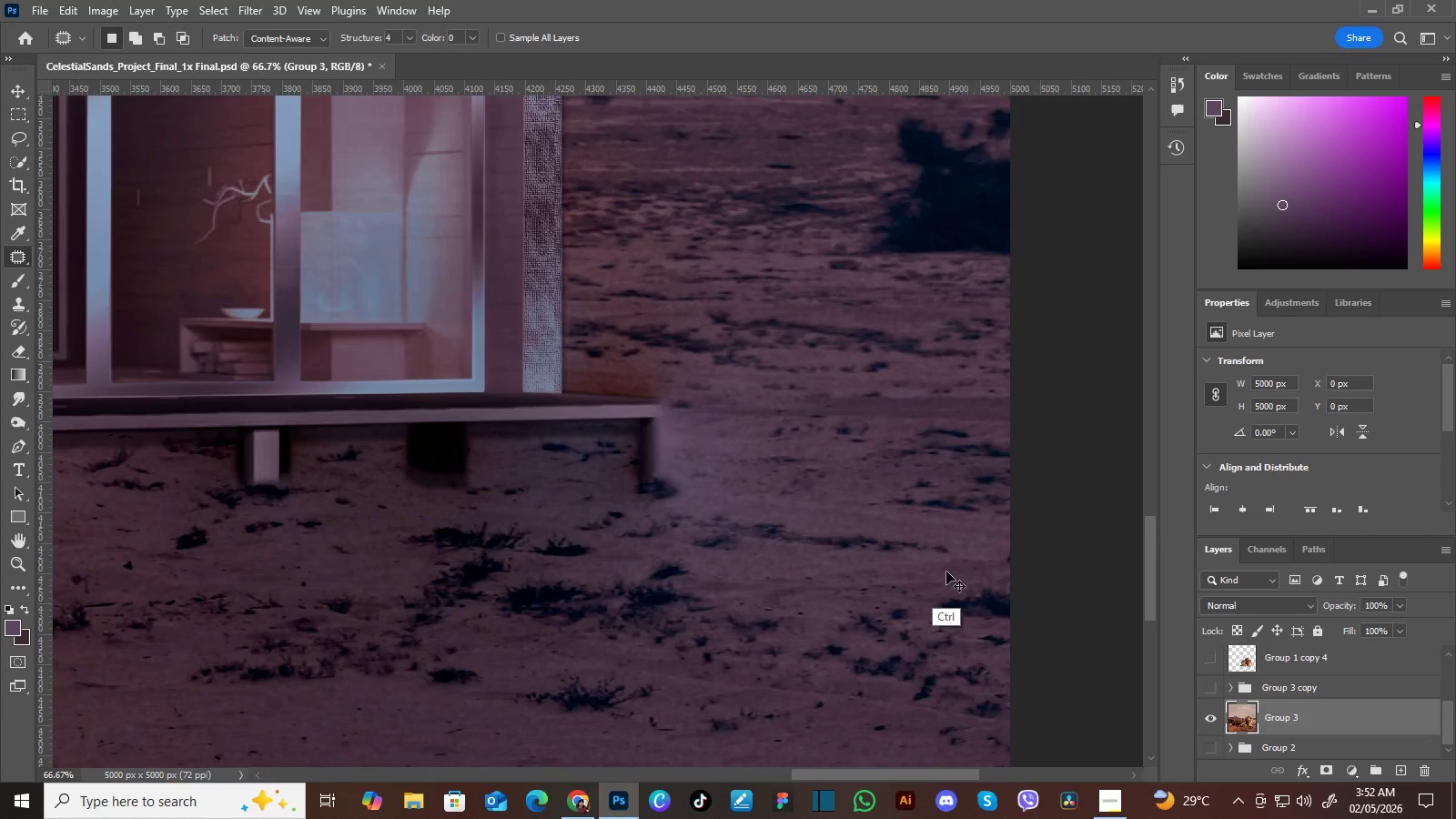 
key(Control+Minus)
 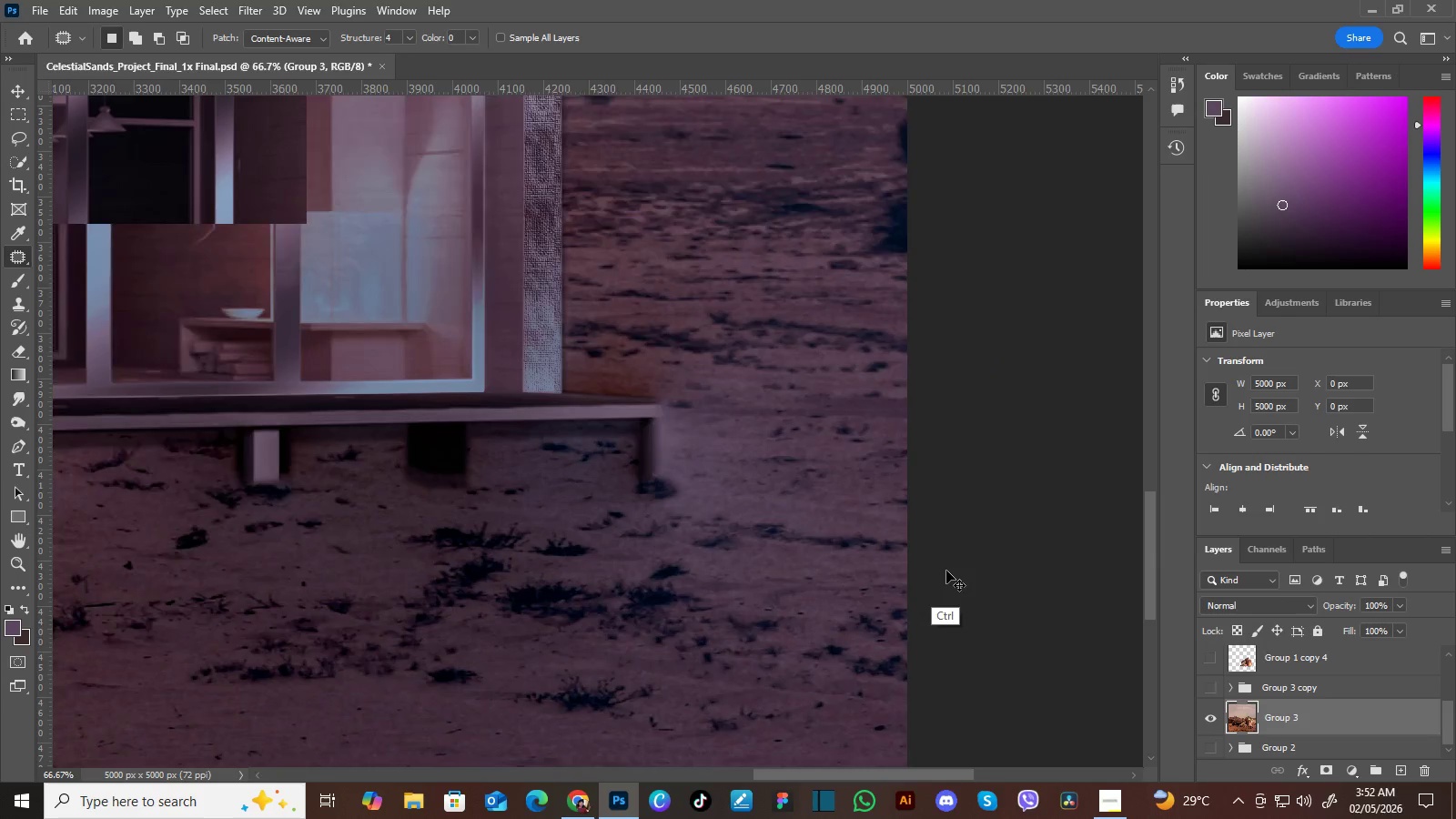 
key(Control+Minus)
 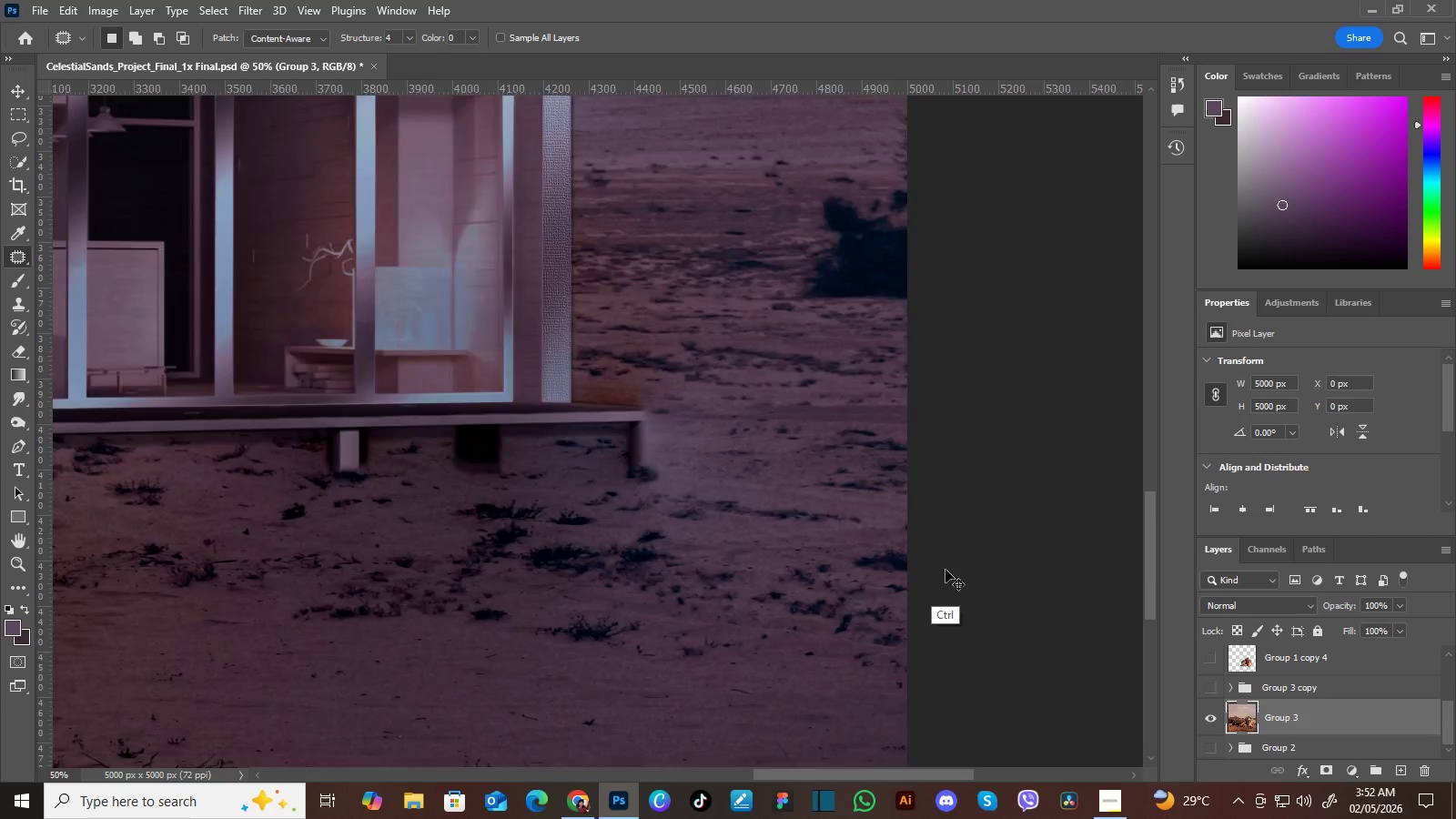 
key(Control+Minus)
 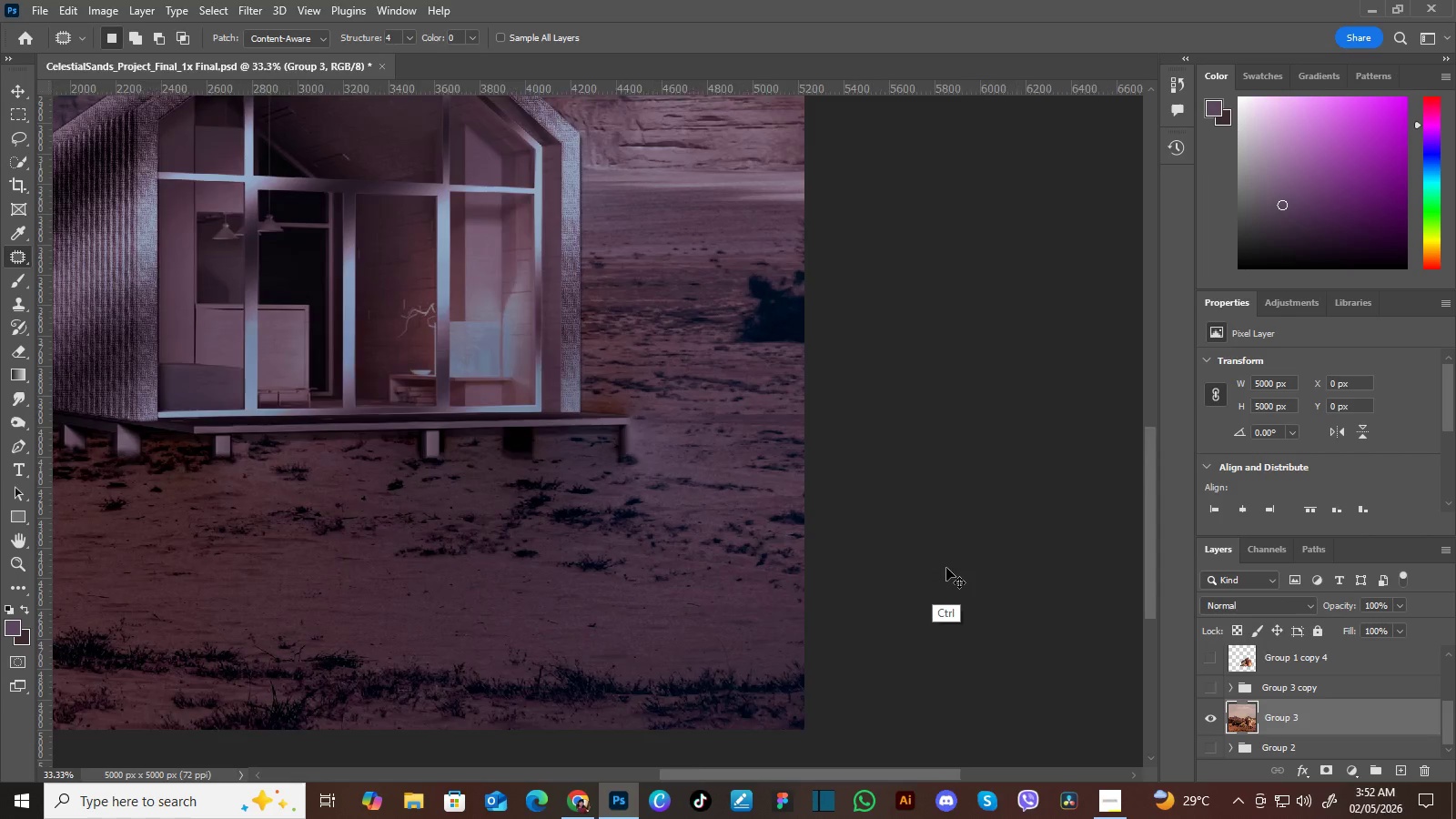 
key(Control+Minus)
 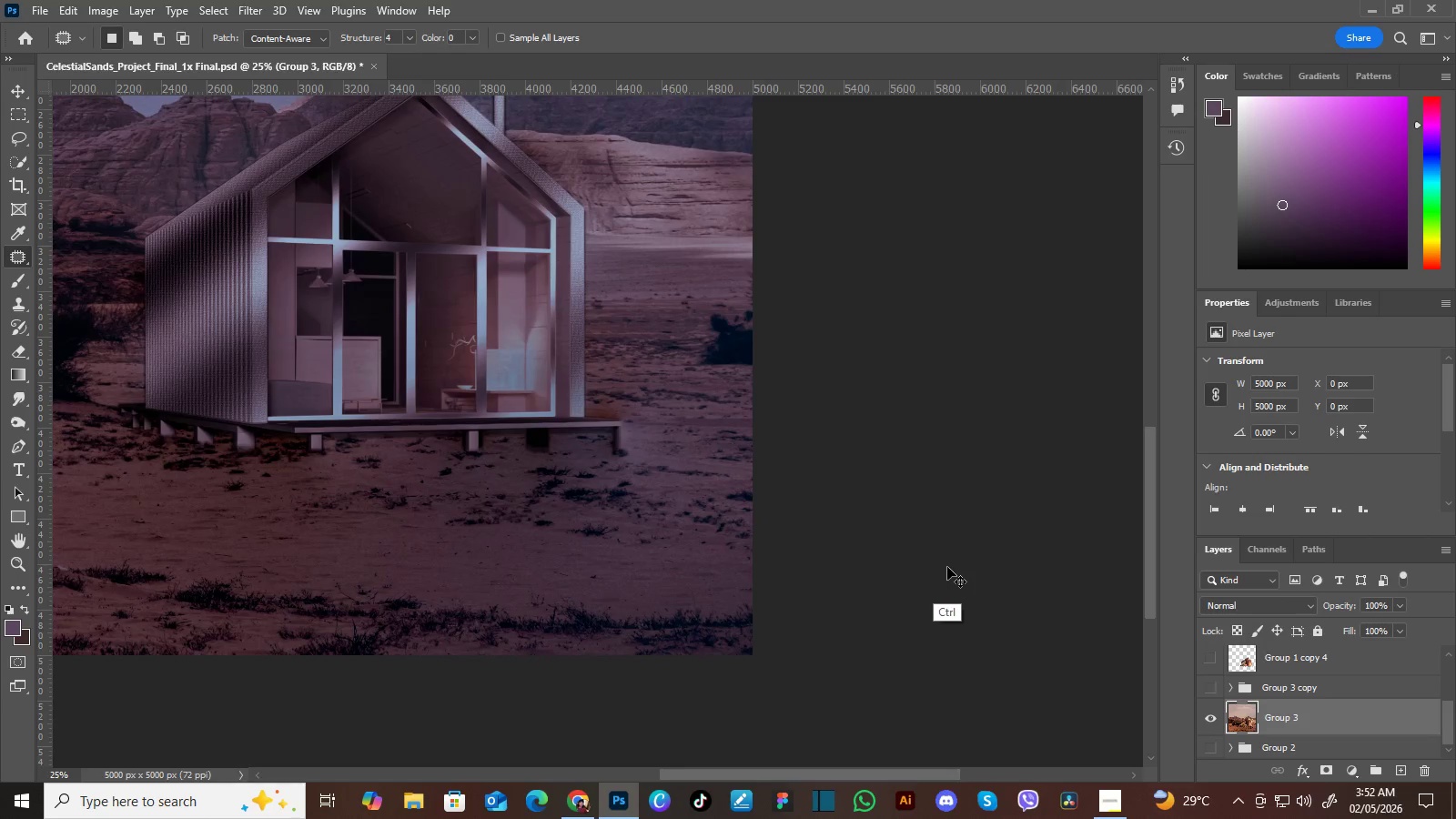 
key(Control+Minus)
 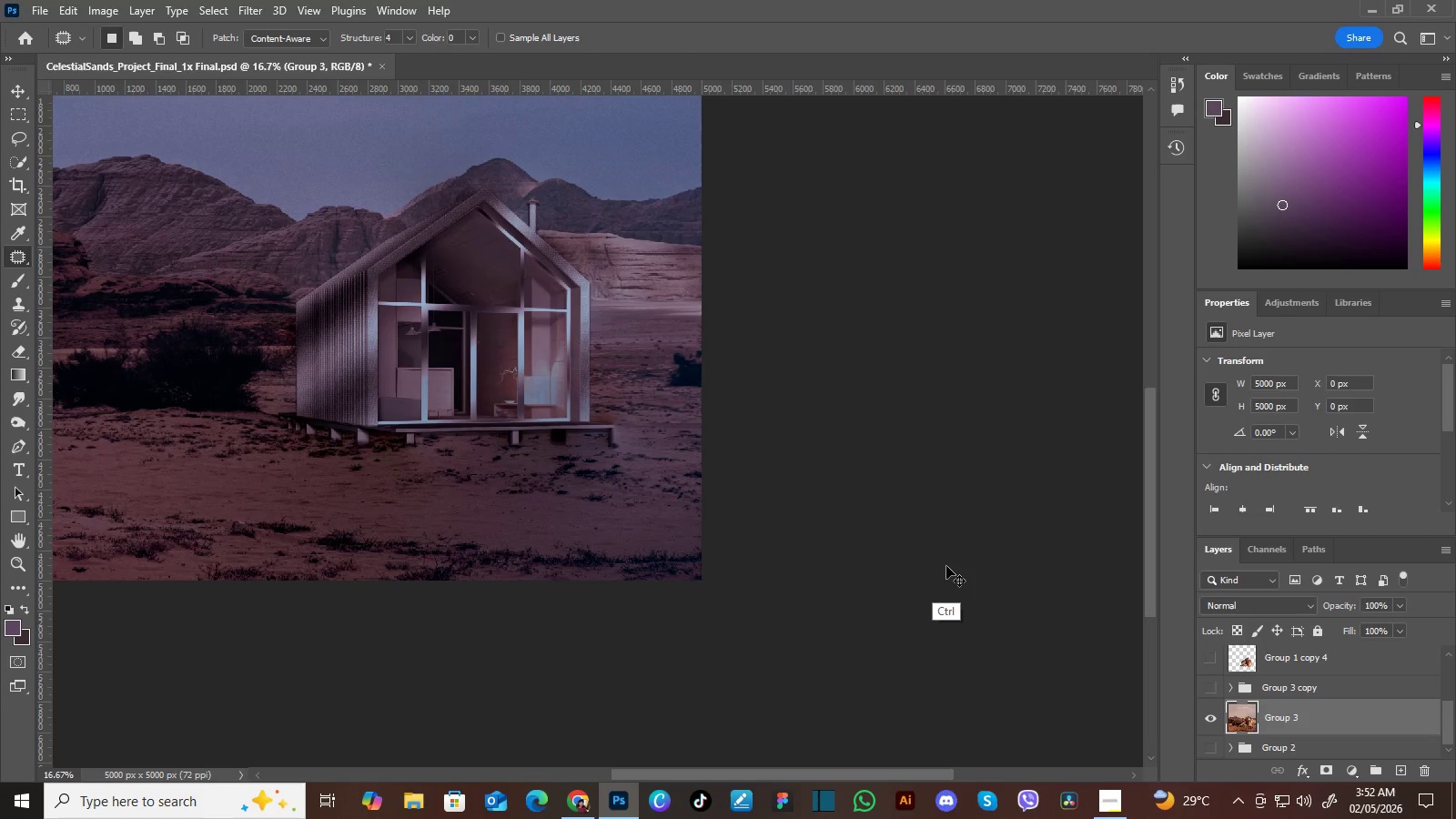 
key(Control+Equal)
 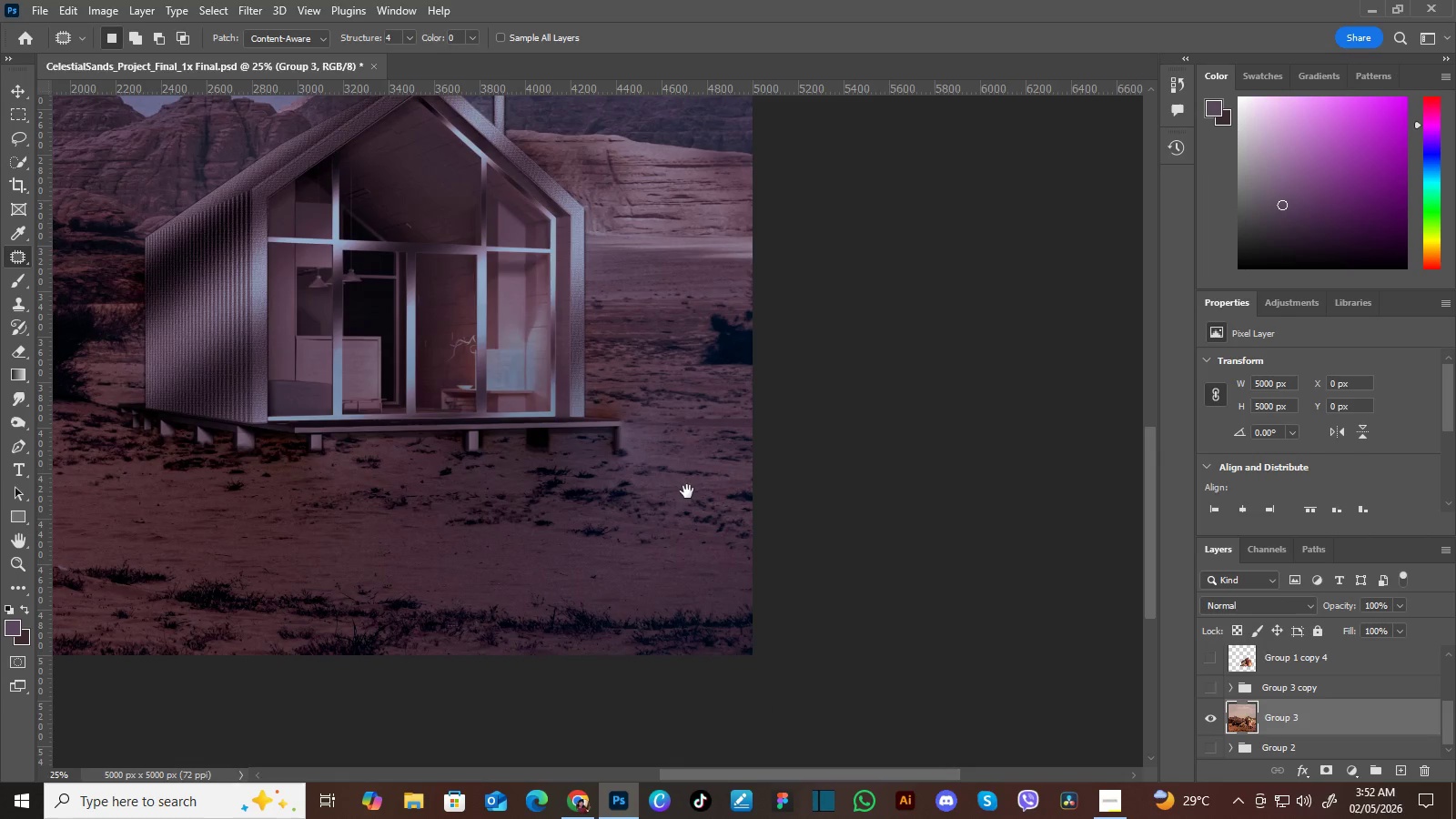 
hold_key(key=Space, duration=1.5)
 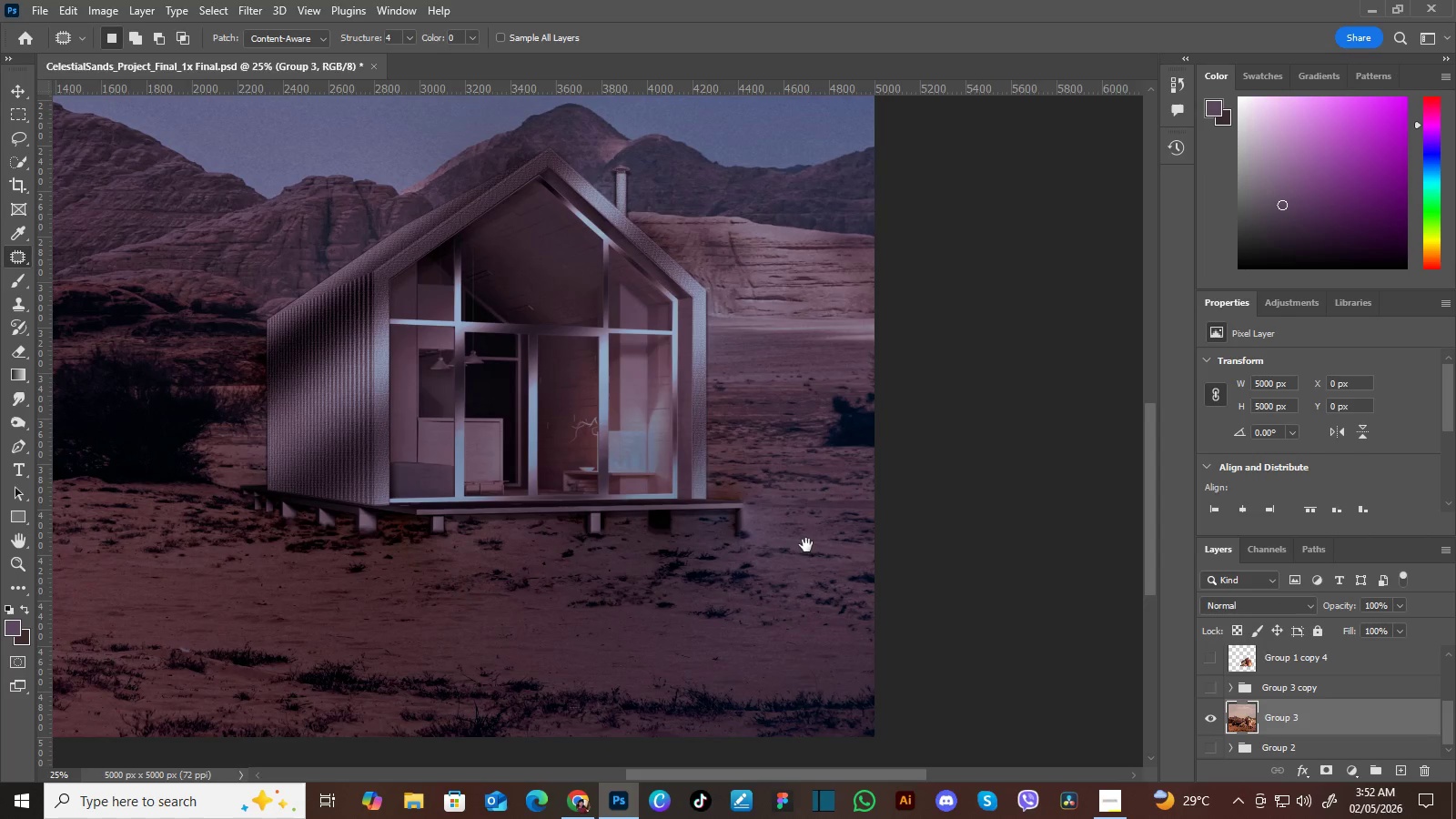 
left_click_drag(start_coordinate=[687, 491], to_coordinate=[772, 530])
 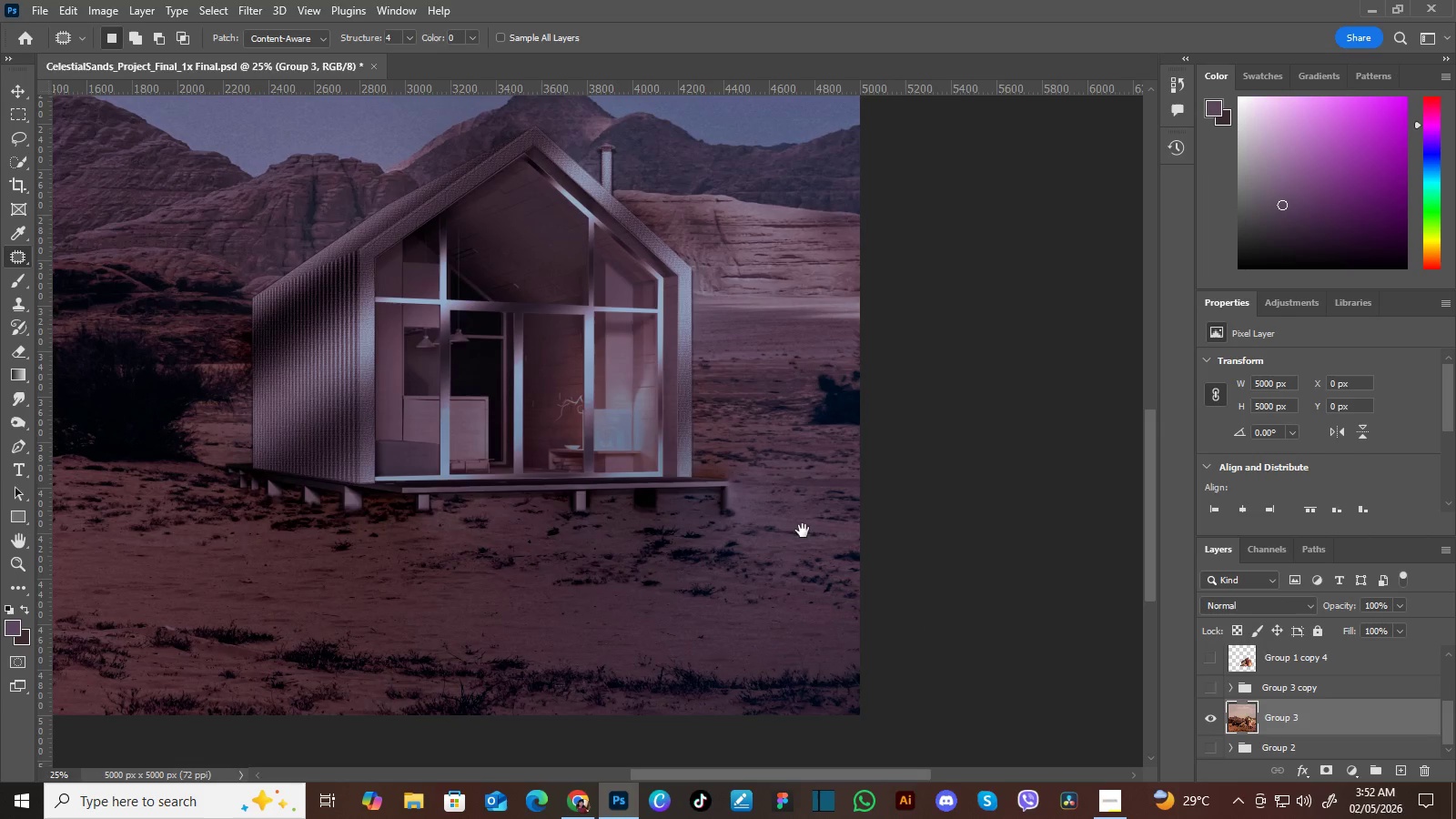 
left_click_drag(start_coordinate=[783, 520], to_coordinate=[804, 541])
 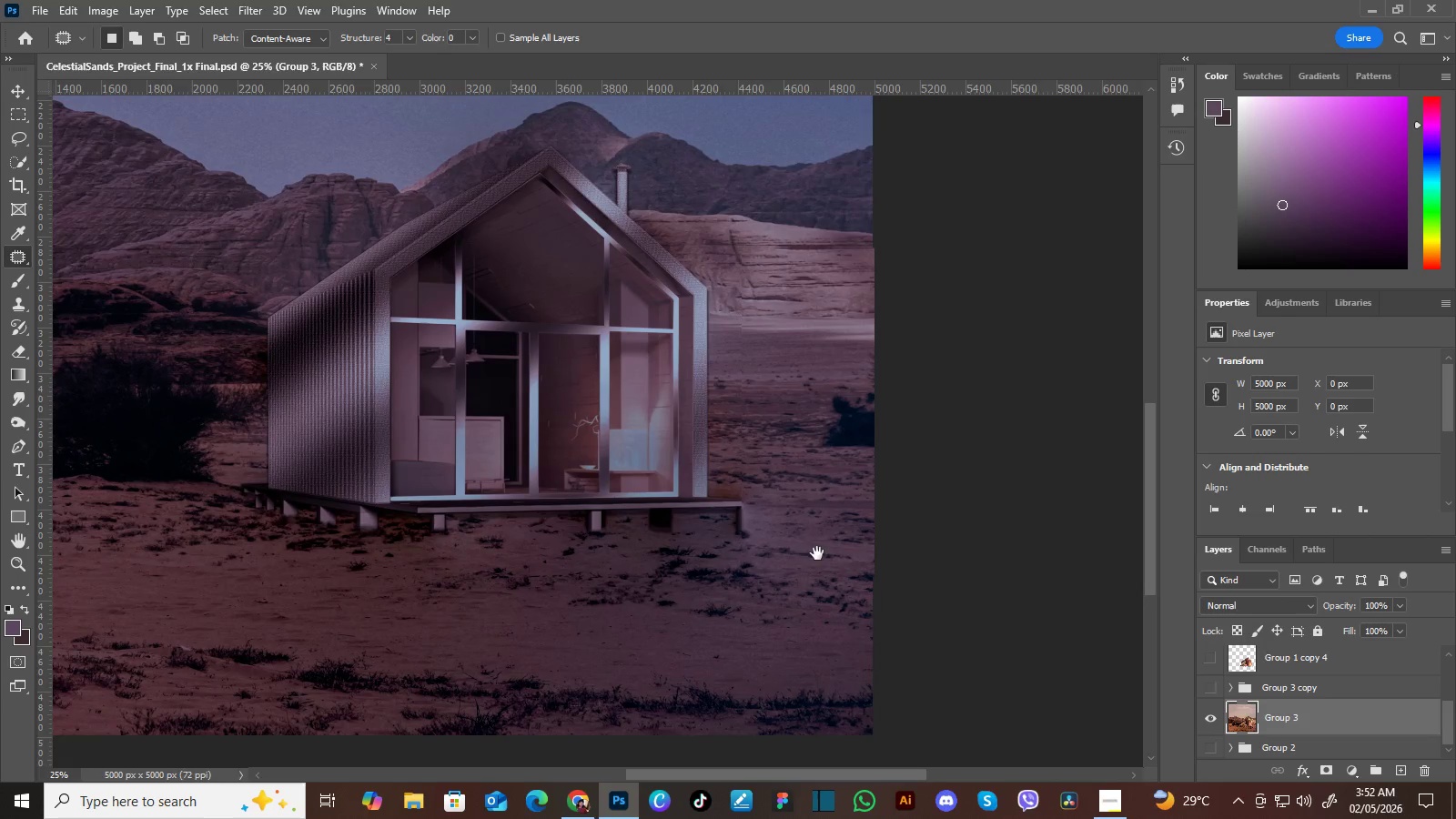 
hold_key(key=Space, duration=1.38)
 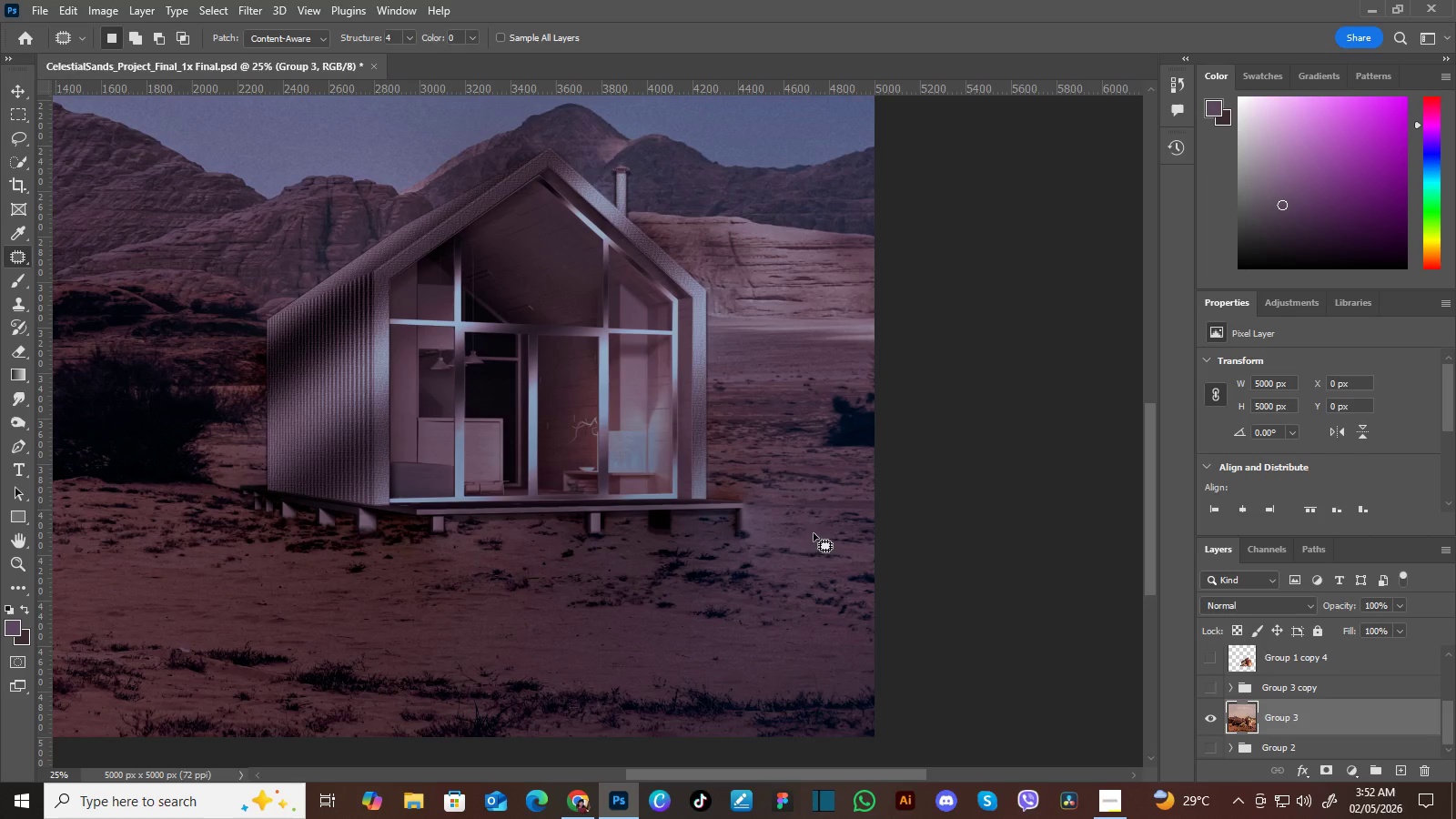 
left_click_drag(start_coordinate=[803, 531], to_coordinate=[817, 553])
 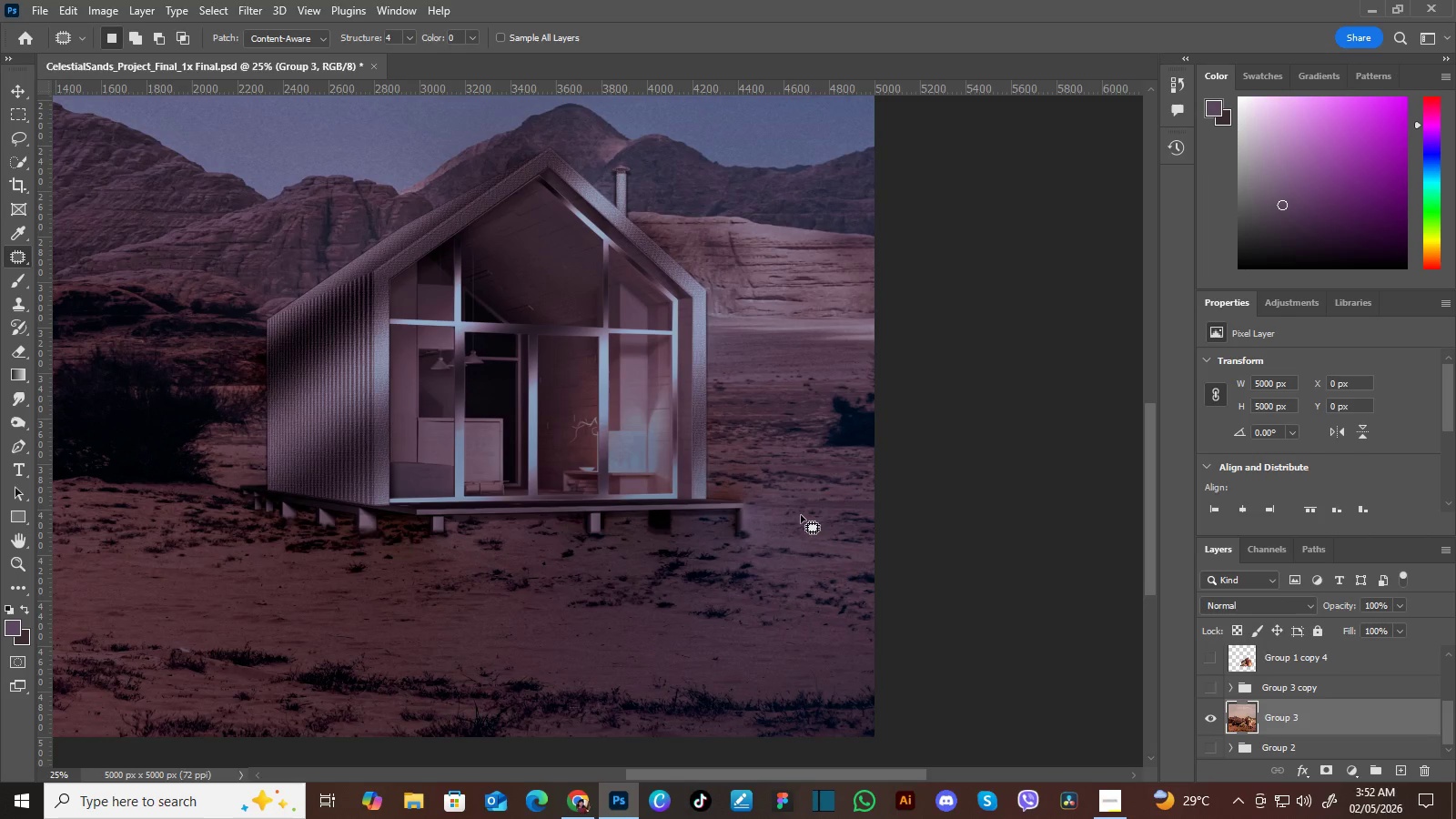 
hold_key(key=Space, duration=0.75)
 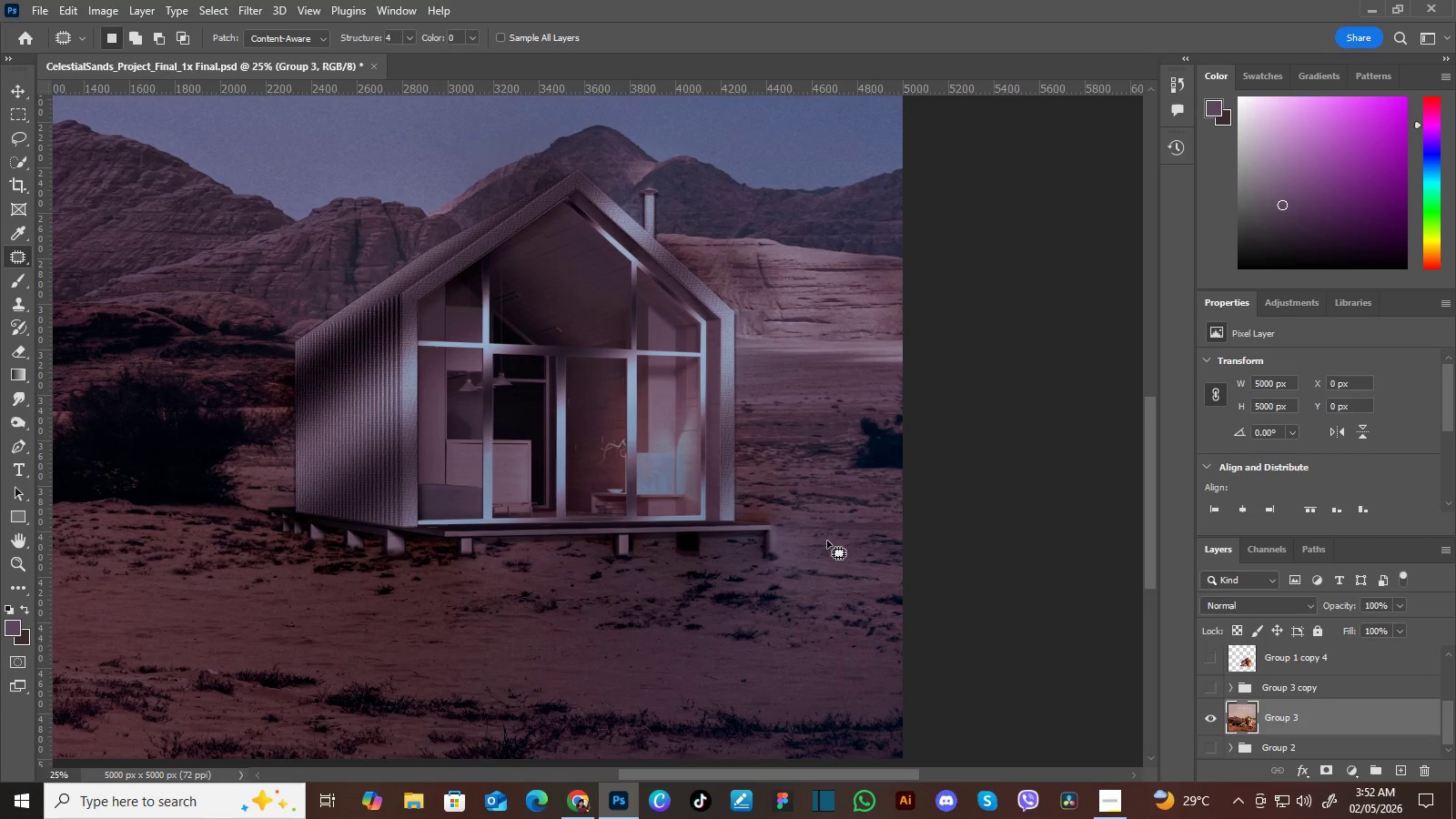 
left_click_drag(start_coordinate=[776, 536], to_coordinate=[804, 558])
 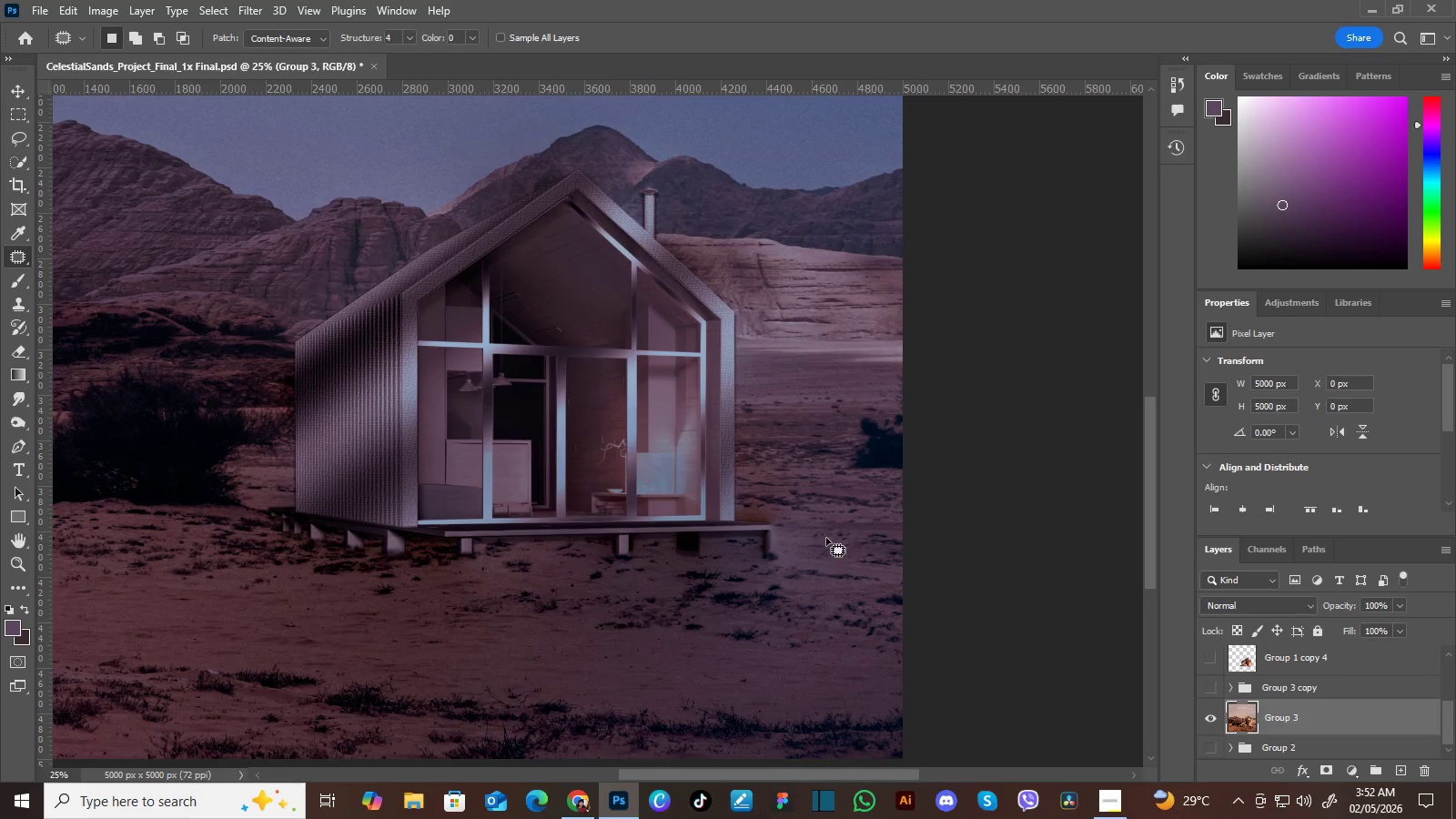 
hold_key(key=Space, duration=0.8)
 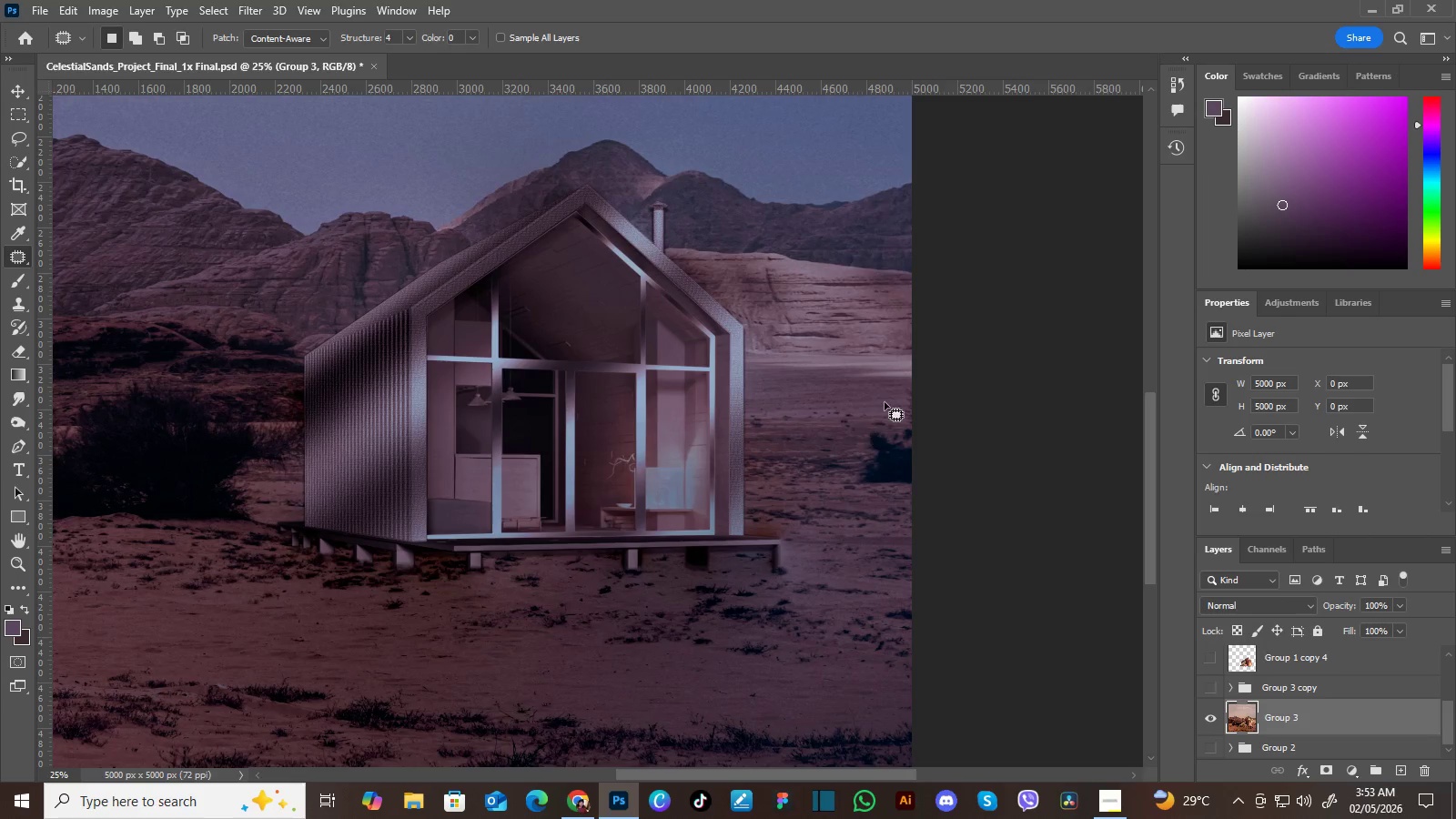 
left_click_drag(start_coordinate=[813, 531], to_coordinate=[822, 546])
 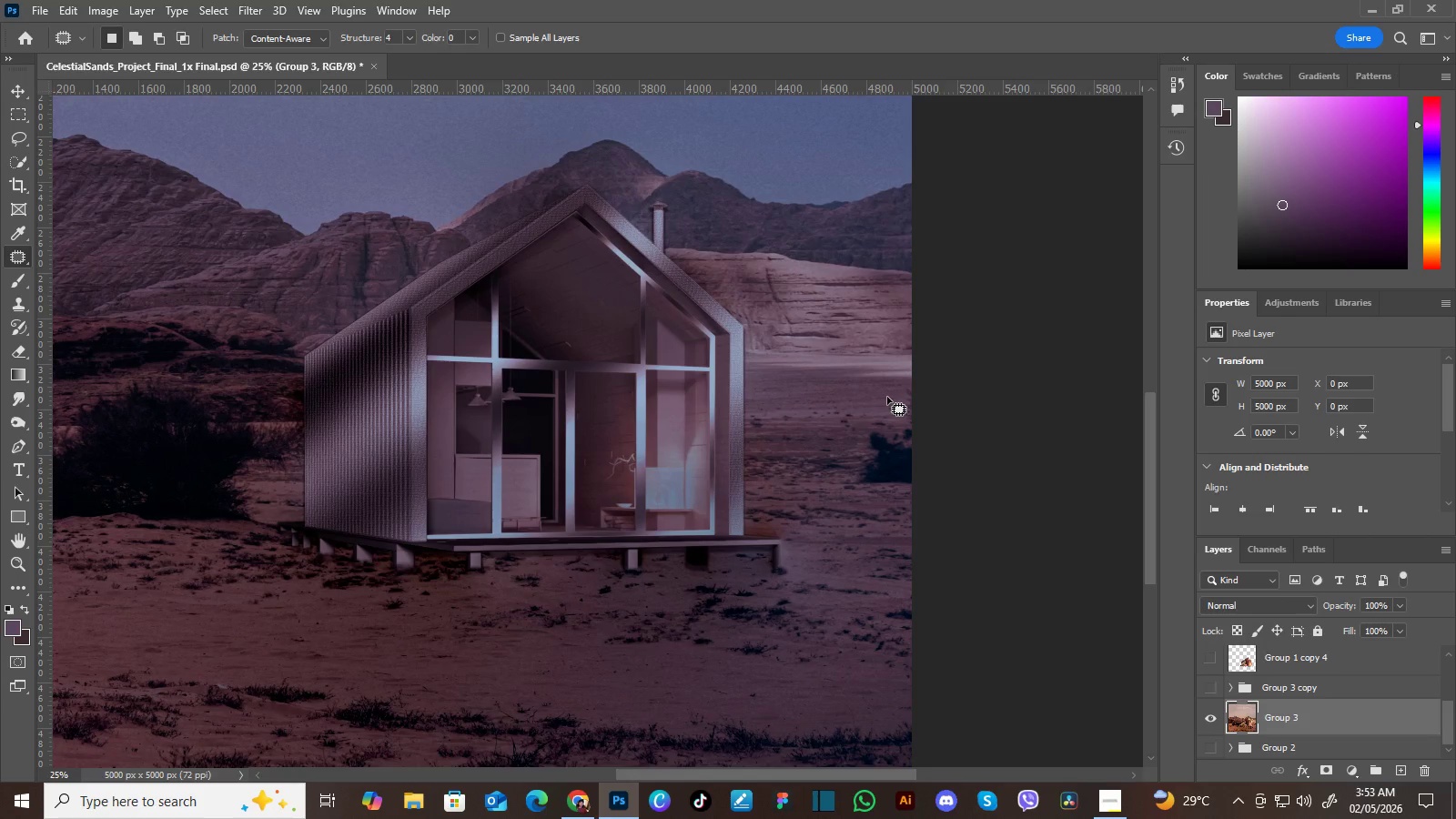 
wait(5.38)
 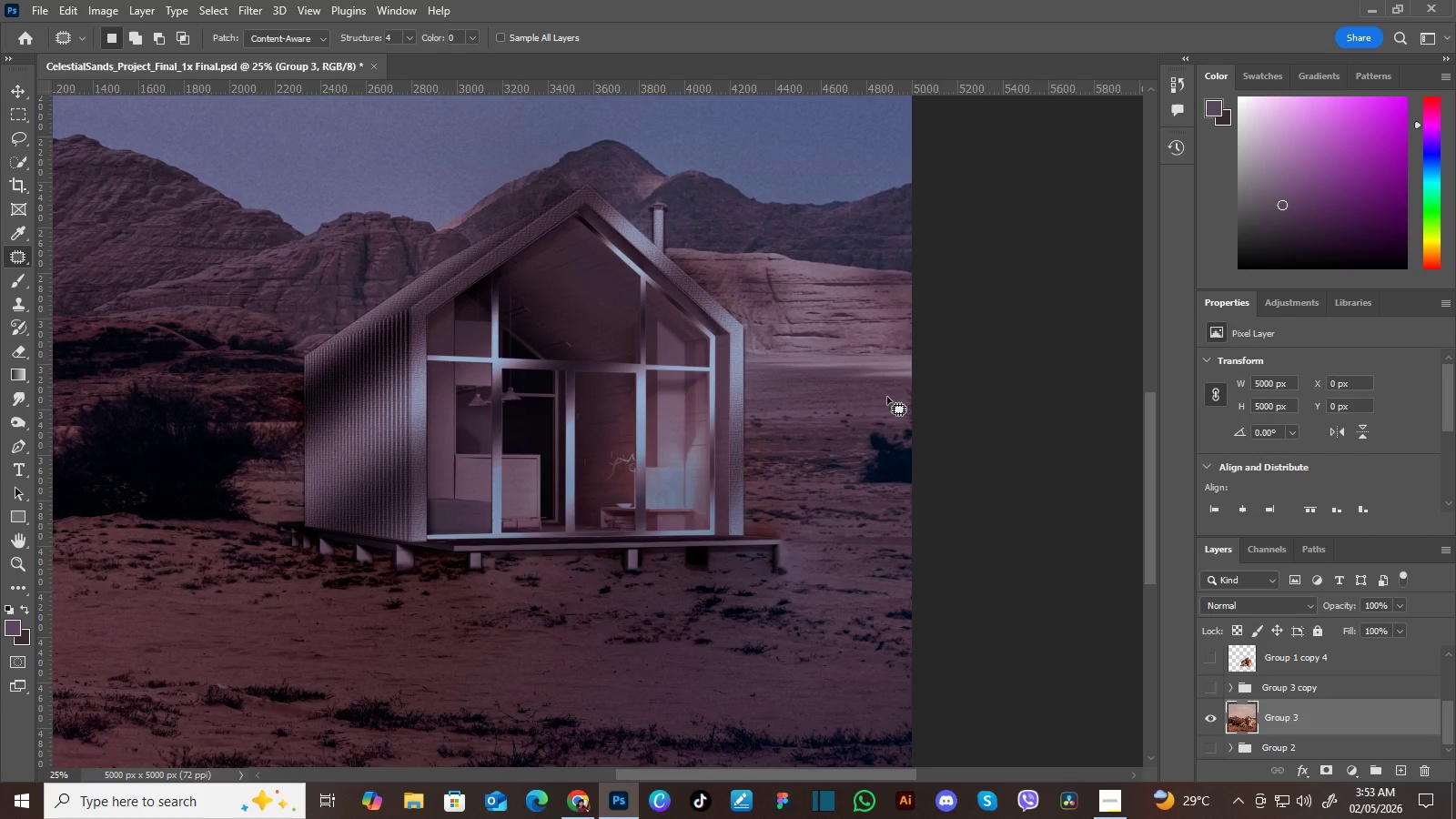 
hold_key(key=Space, duration=1.51)
 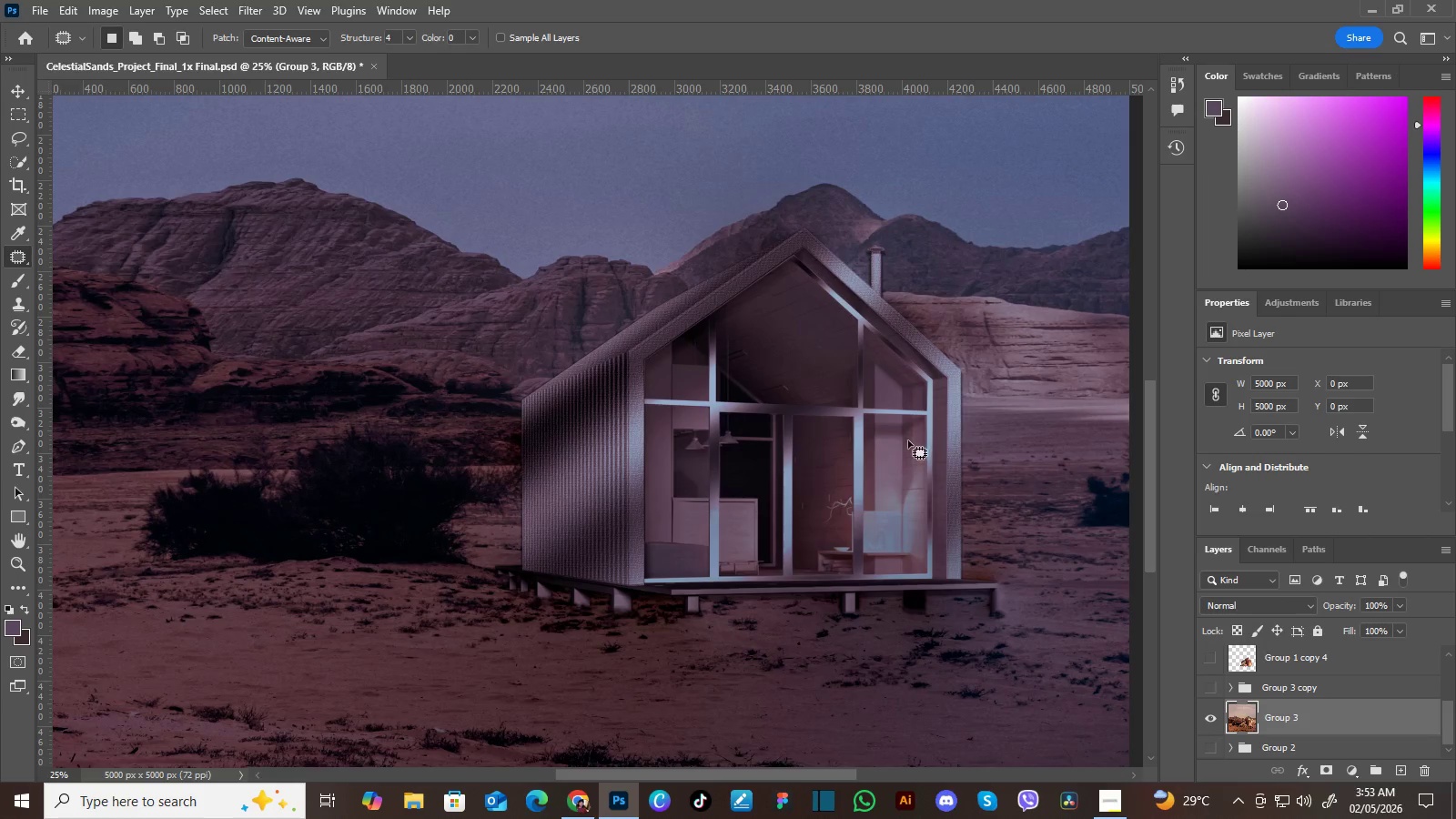 
left_click_drag(start_coordinate=[753, 425], to_coordinate=[867, 471])
 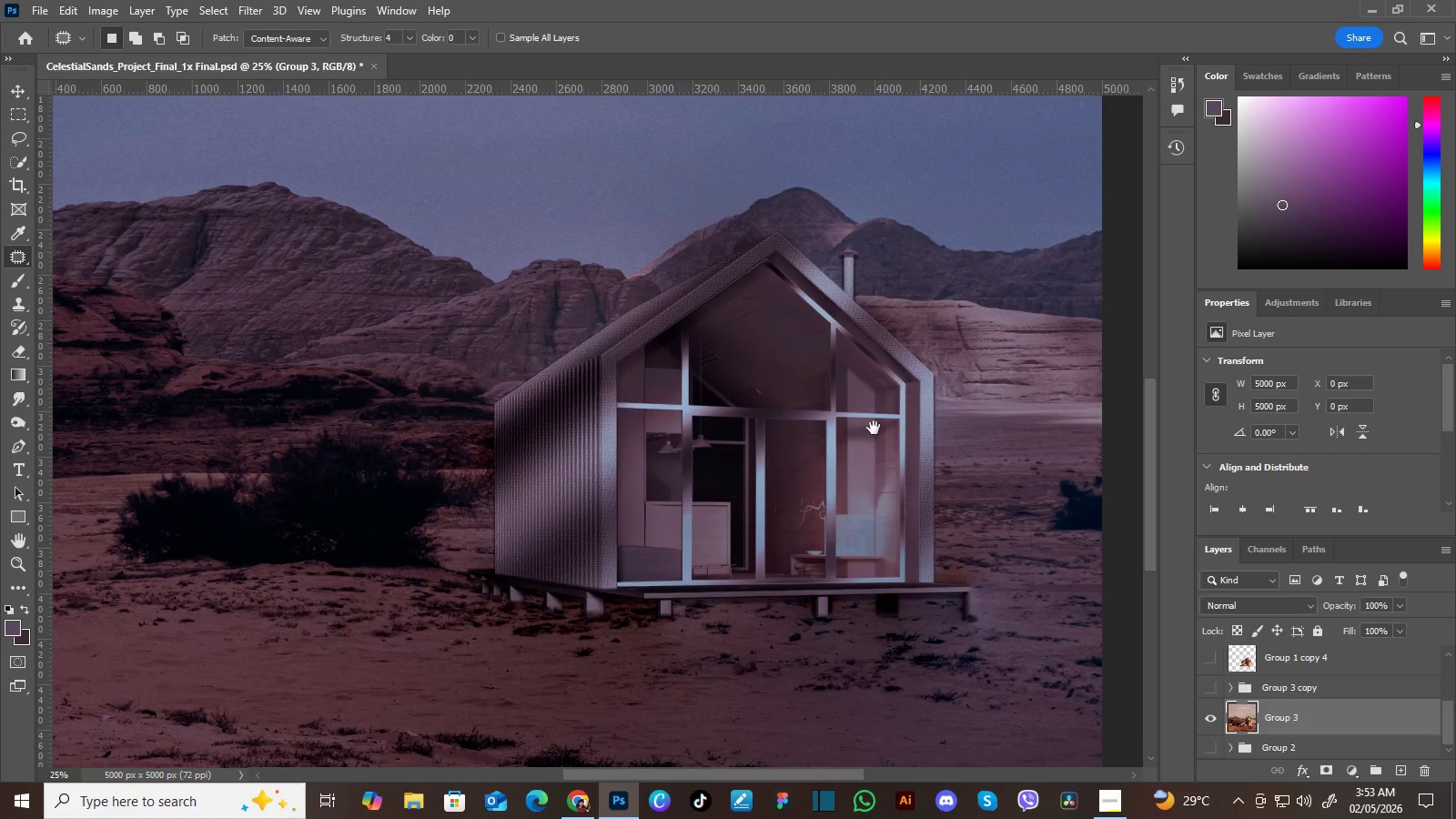 
left_click_drag(start_coordinate=[794, 438], to_coordinate=[870, 439])
 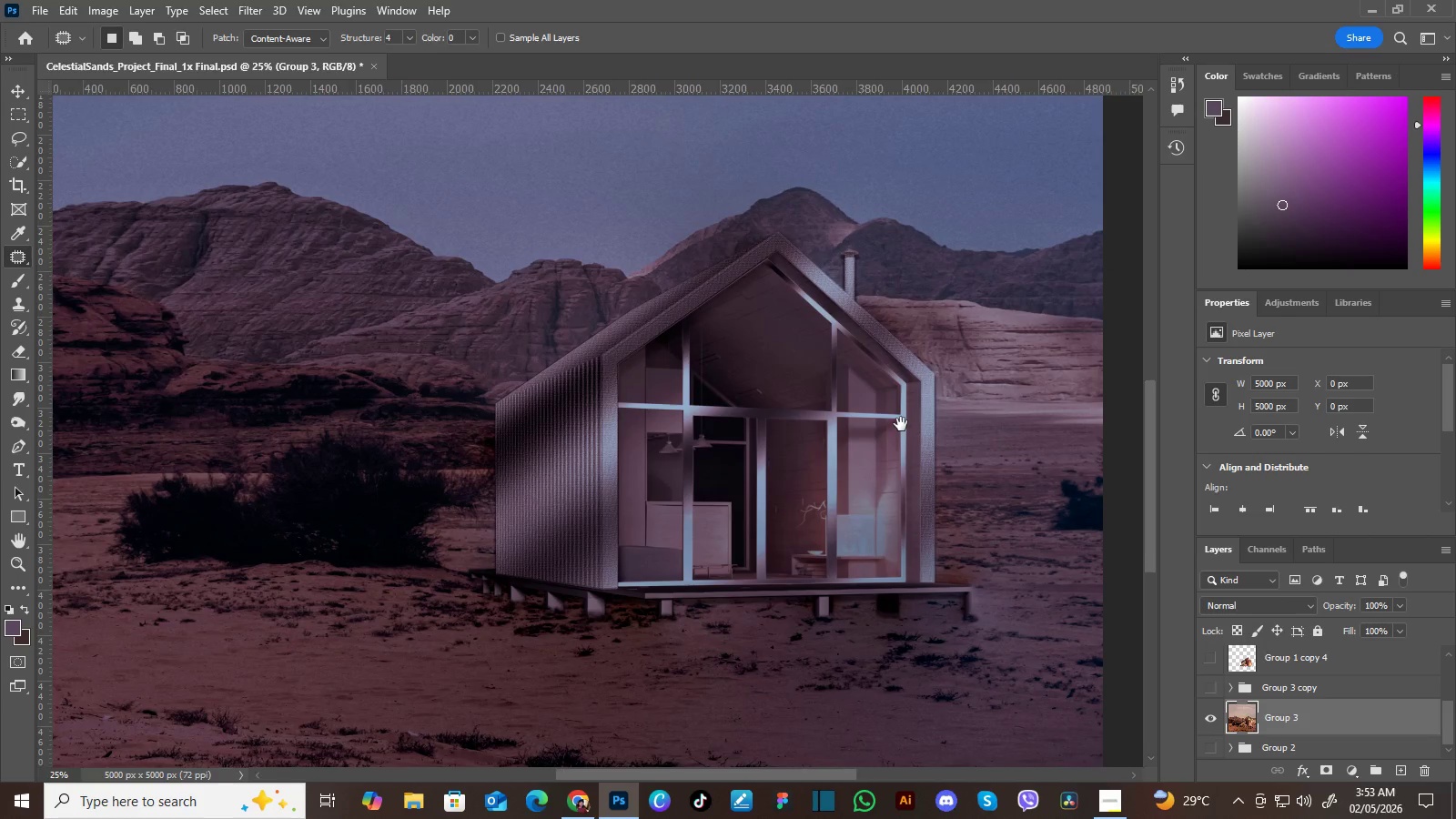 
hold_key(key=Space, duration=0.94)
 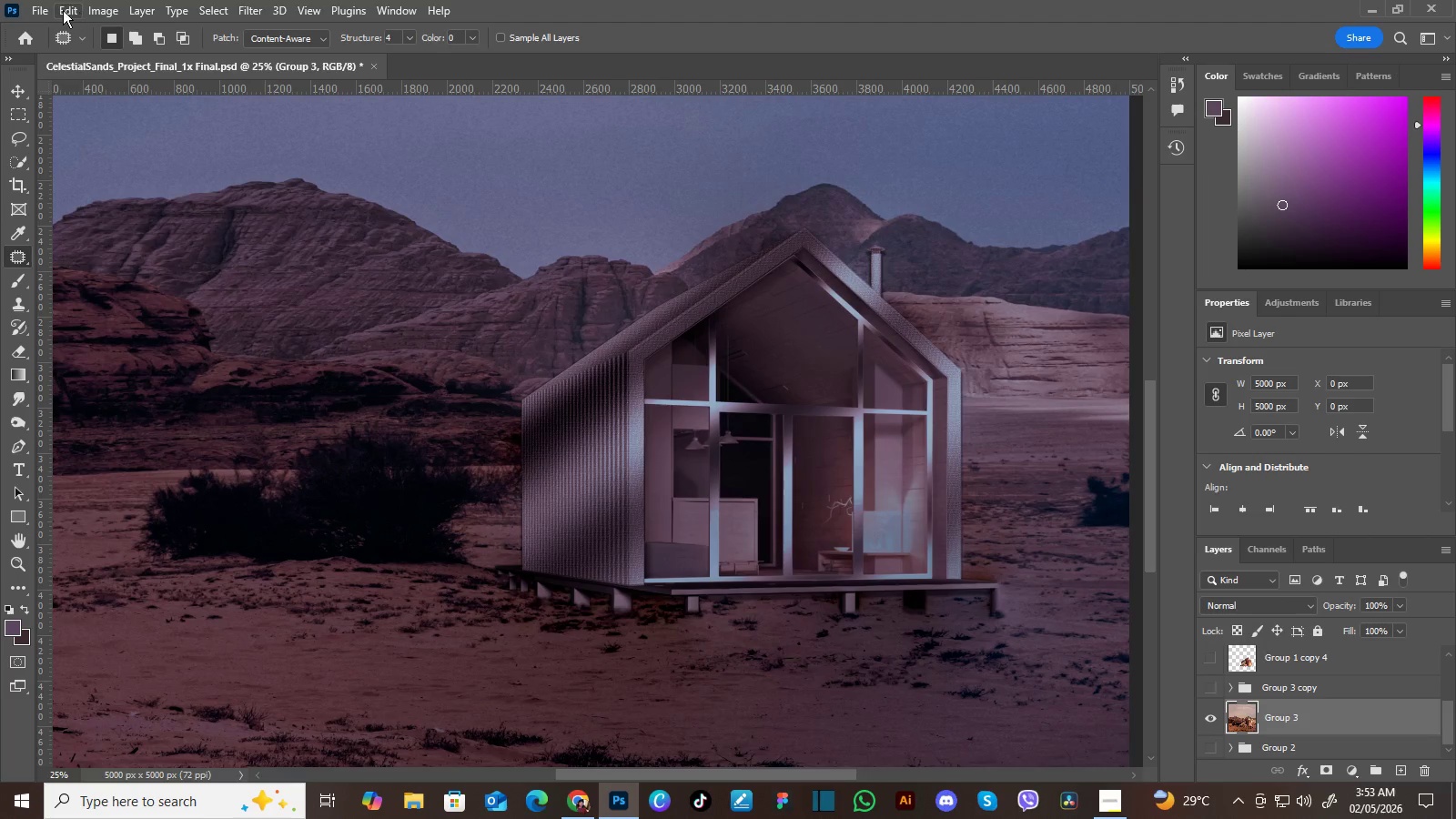 
left_click_drag(start_coordinate=[874, 428], to_coordinate=[901, 424])
 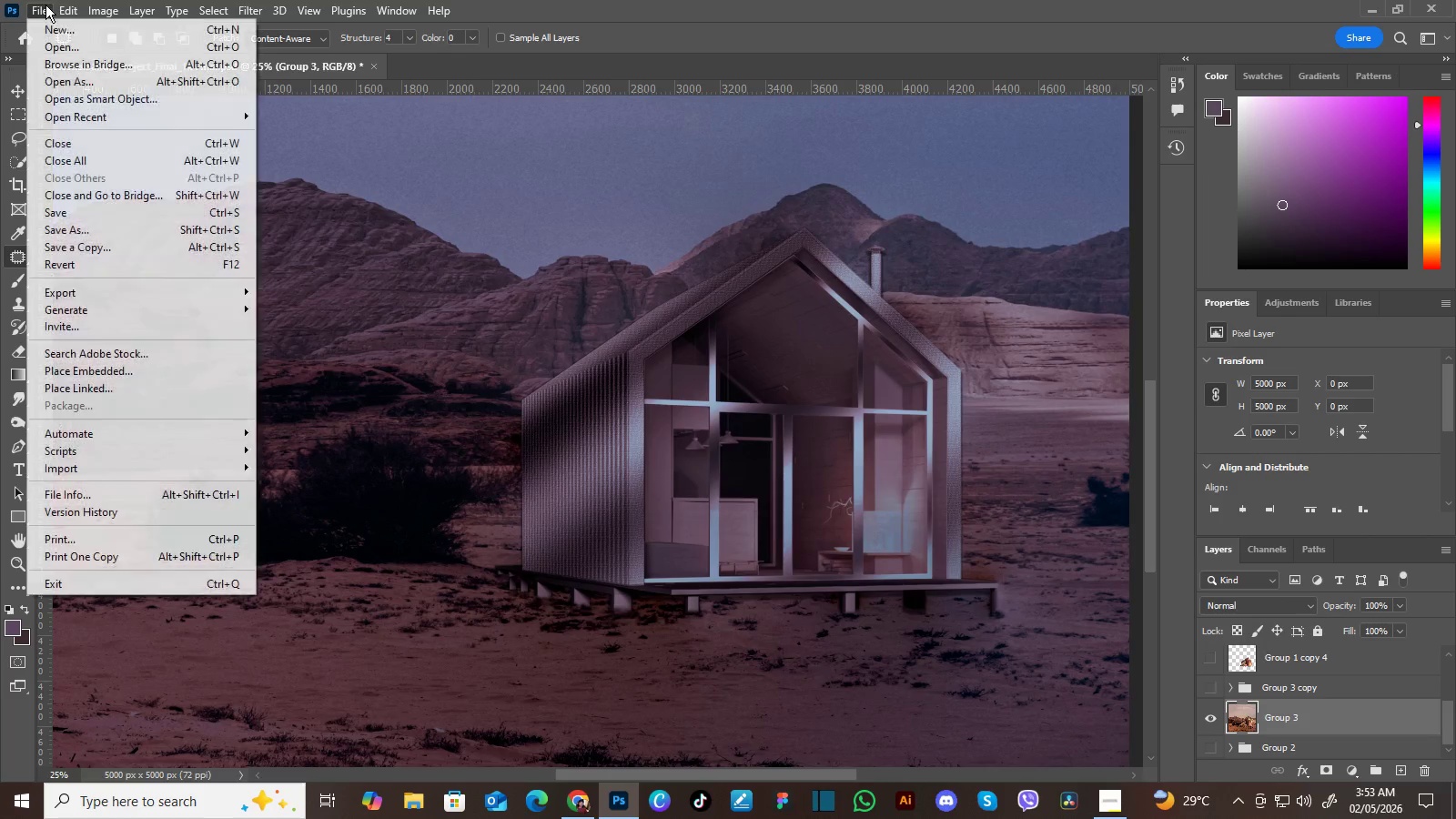 
left_click([46, 5])
 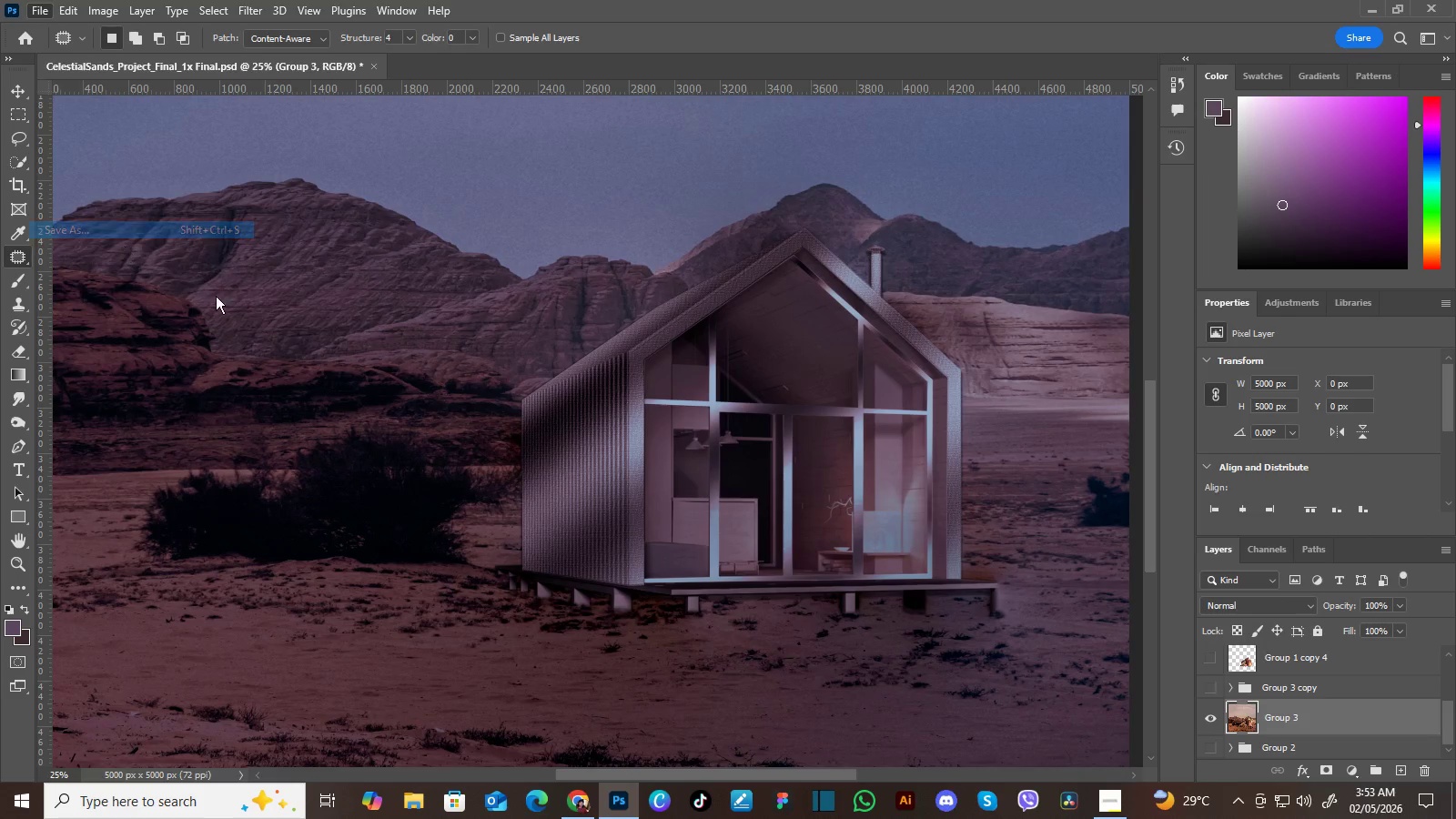 
left_click([106, 232])
 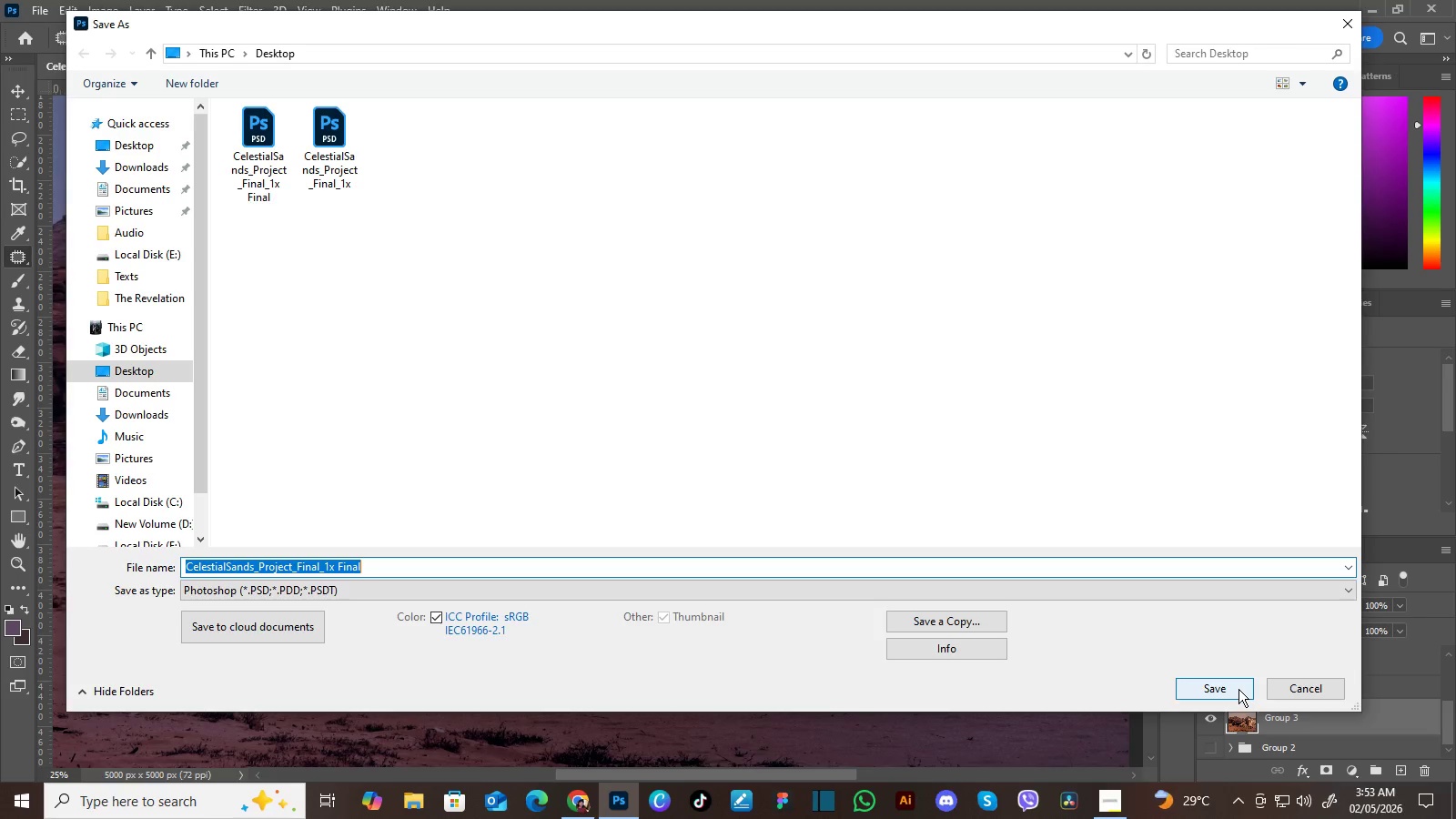 
left_click([1239, 689])
 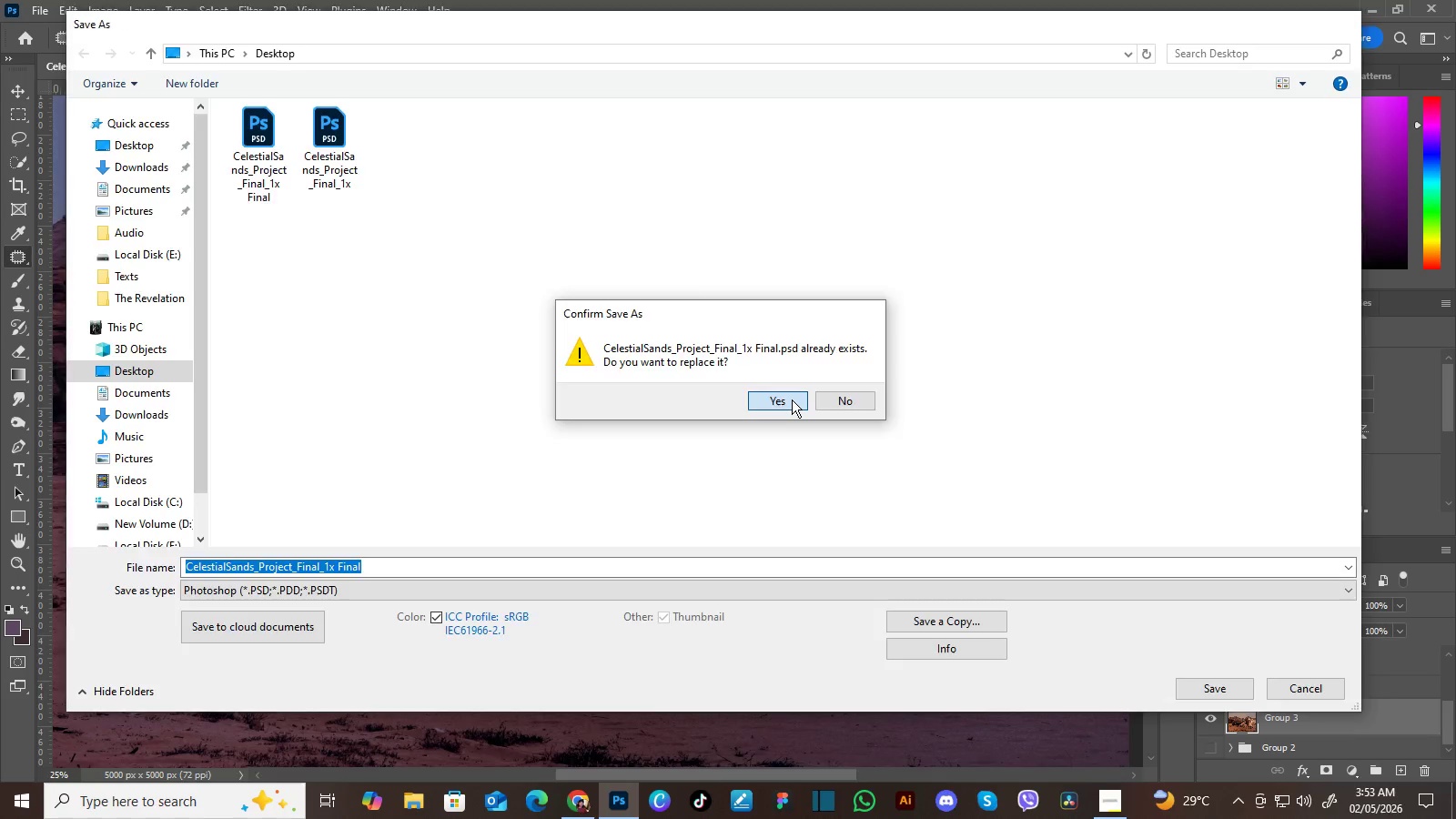 
left_click([792, 399])
 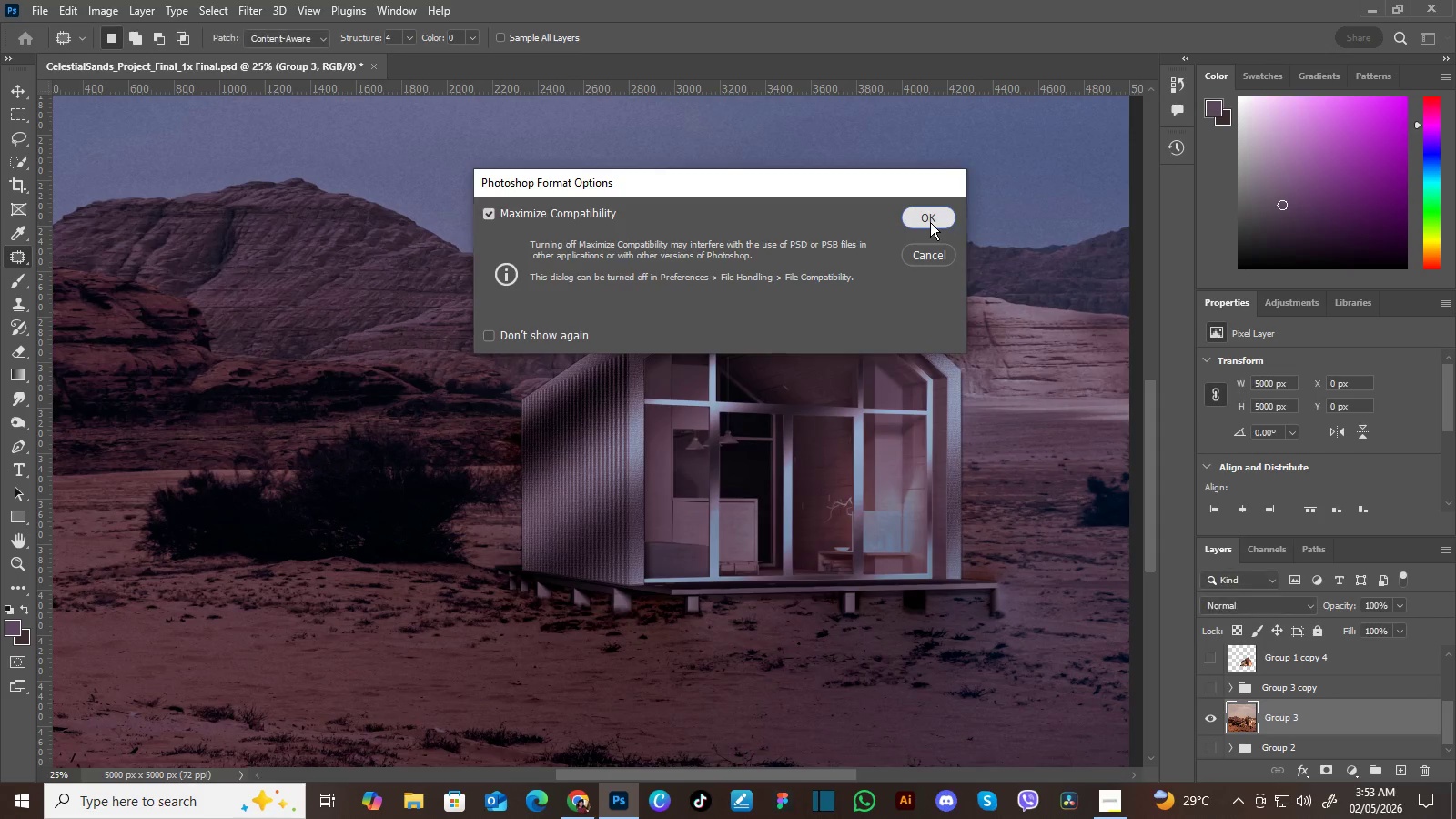 
left_click([930, 222])
 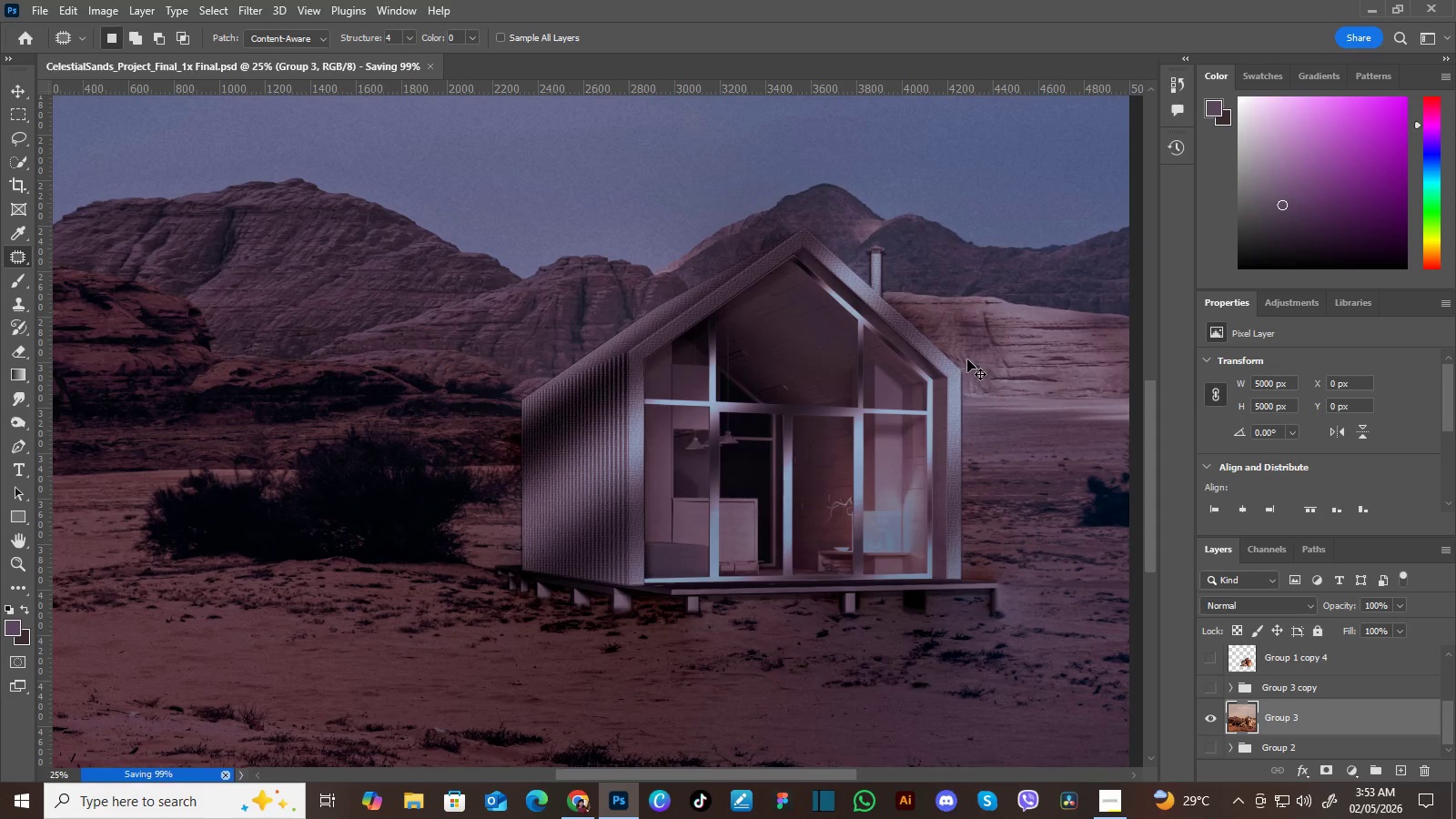 
key(Control+Minus)
 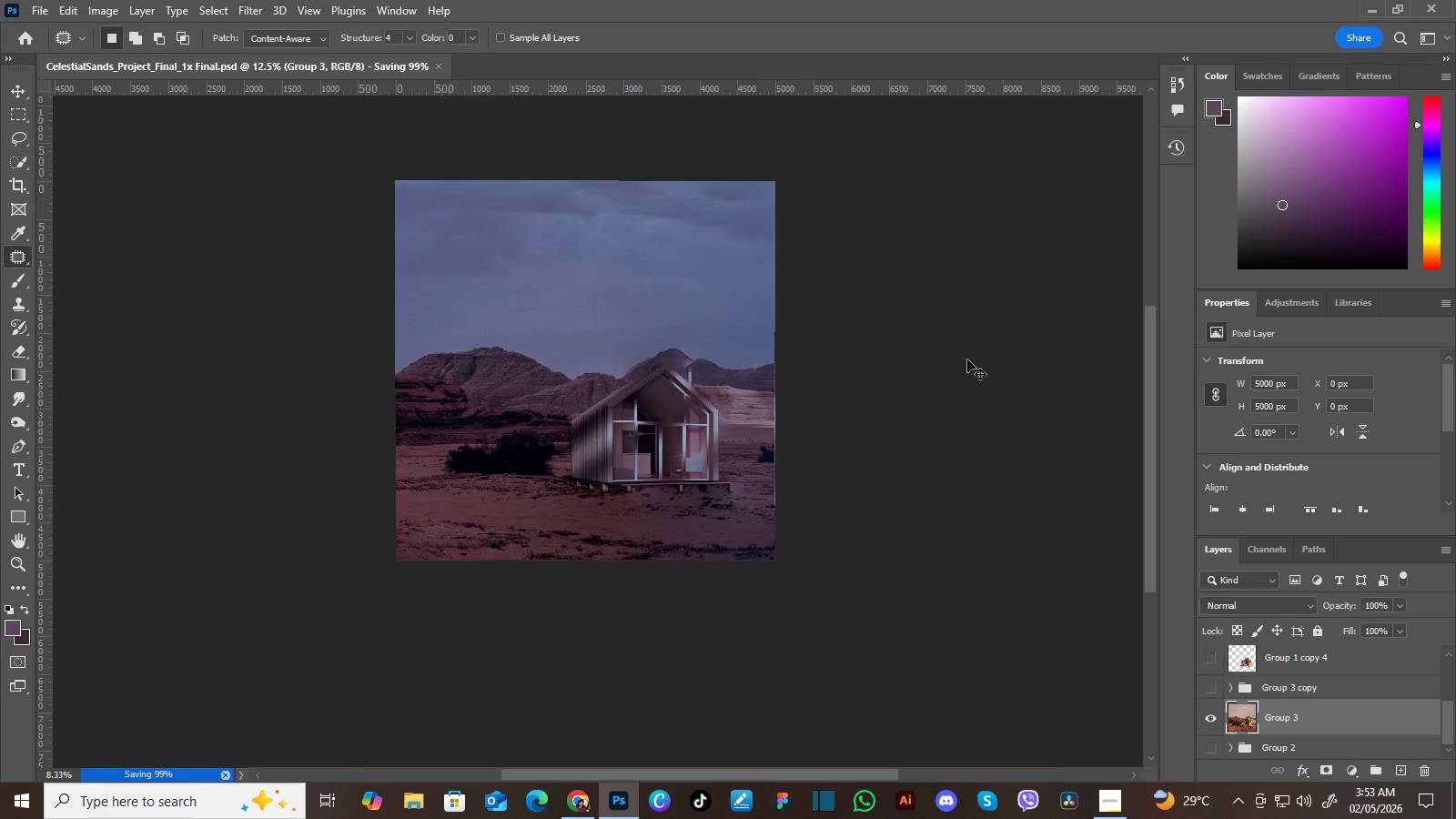 
key(Control+Minus)
 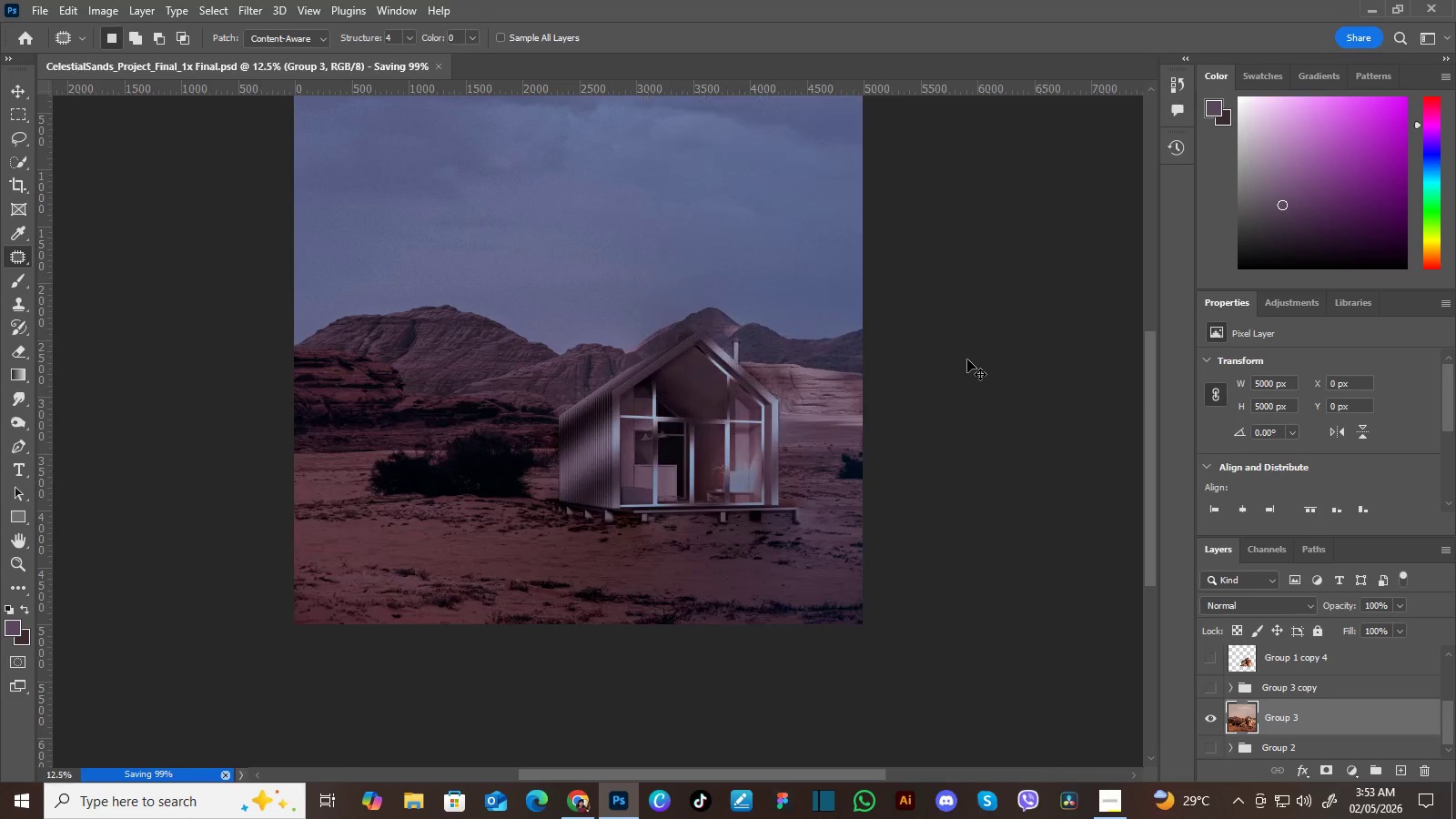 
key(Control+Minus)
 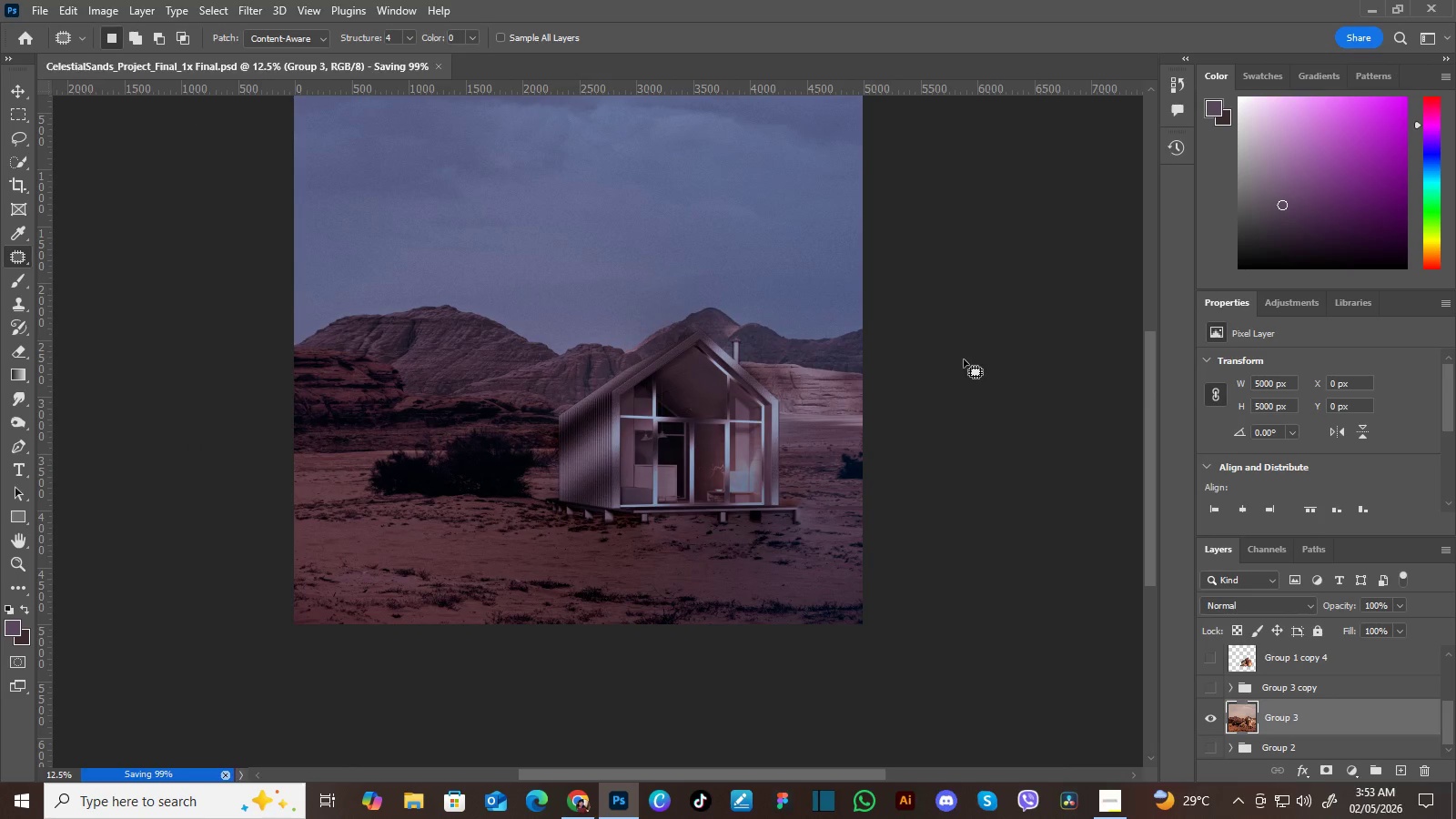 
key(Control+Equal)
 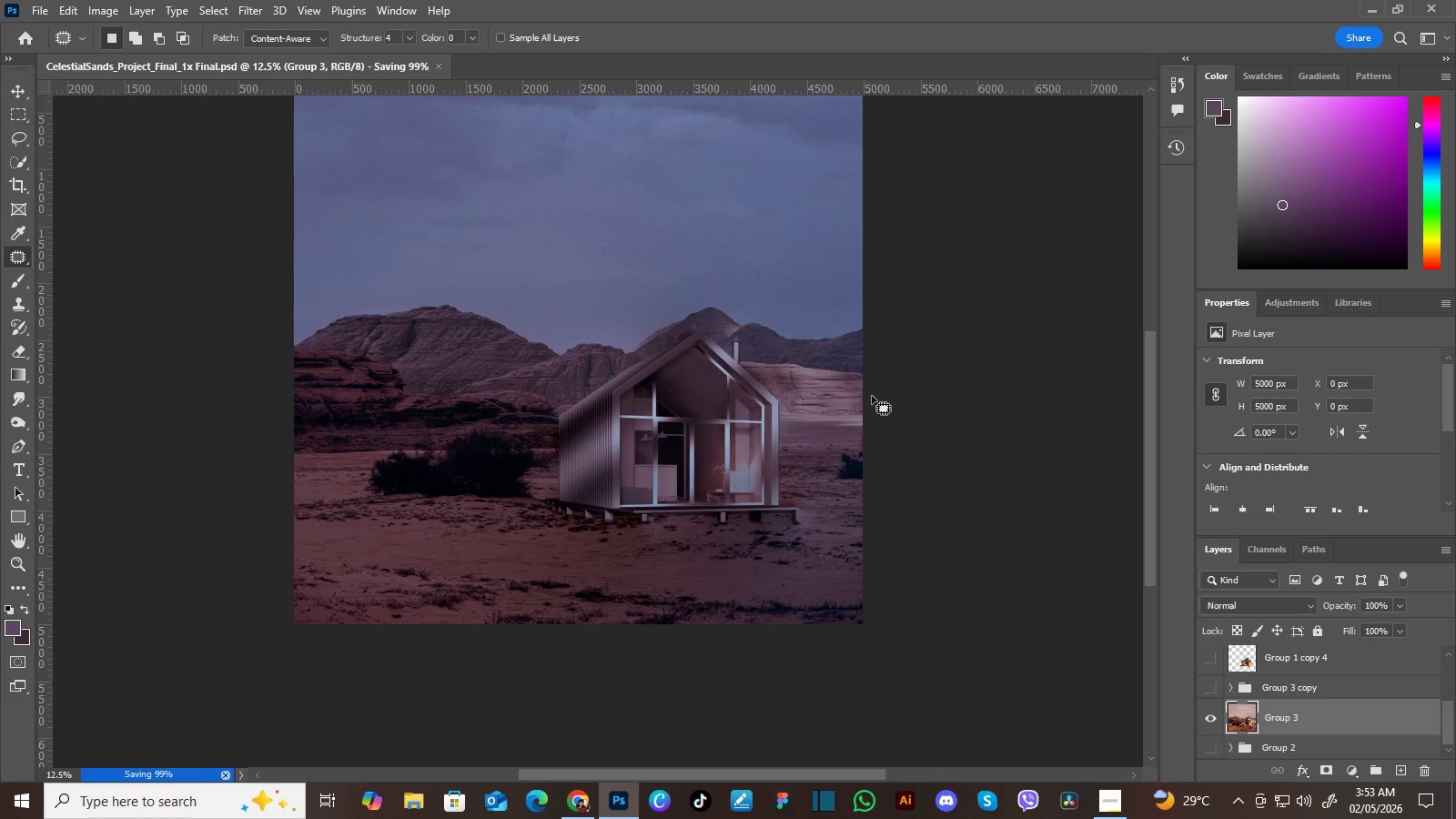 
hold_key(key=Space, duration=1.08)
 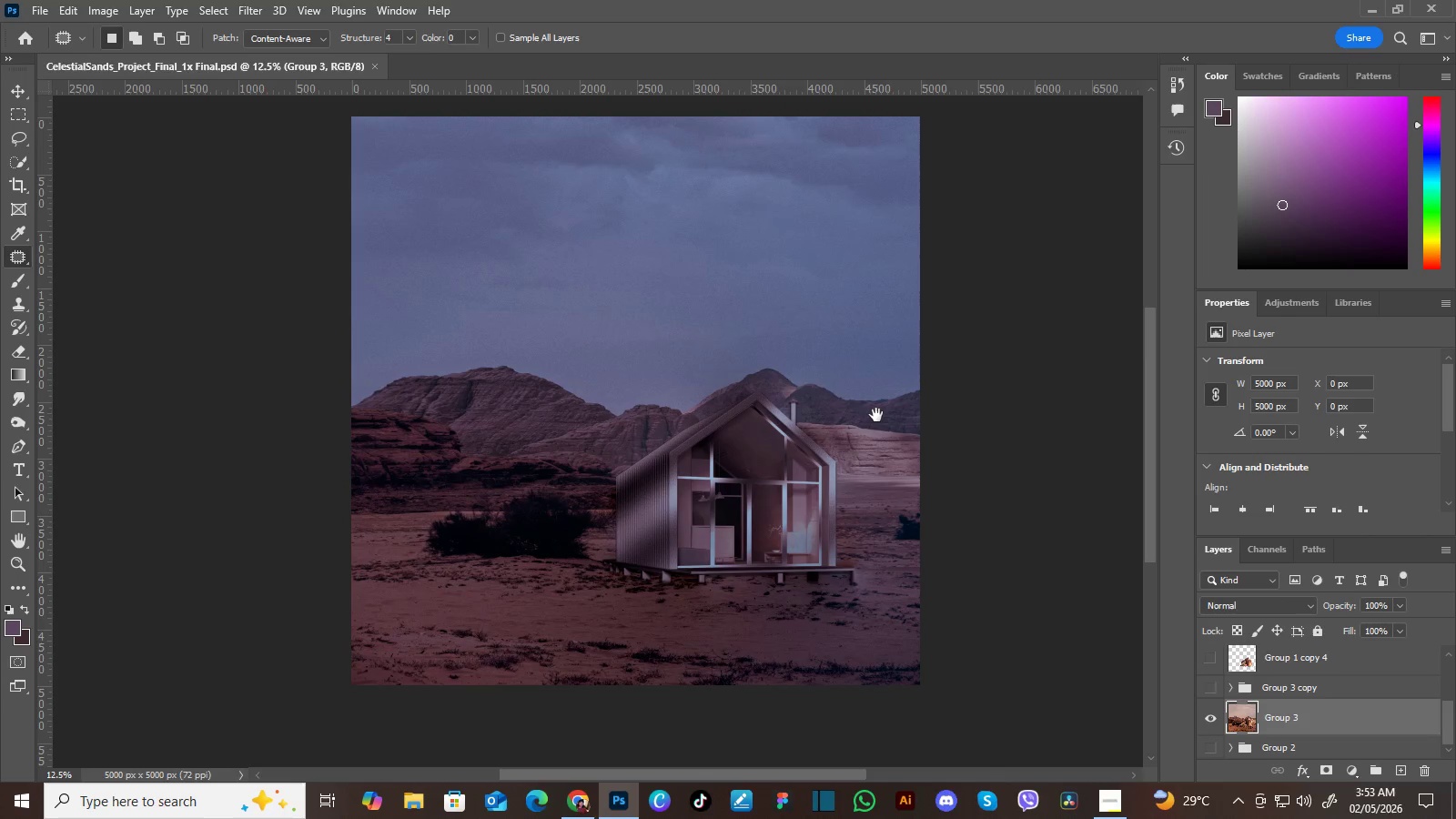 
left_click_drag(start_coordinate=[825, 363], to_coordinate=[872, 396])
 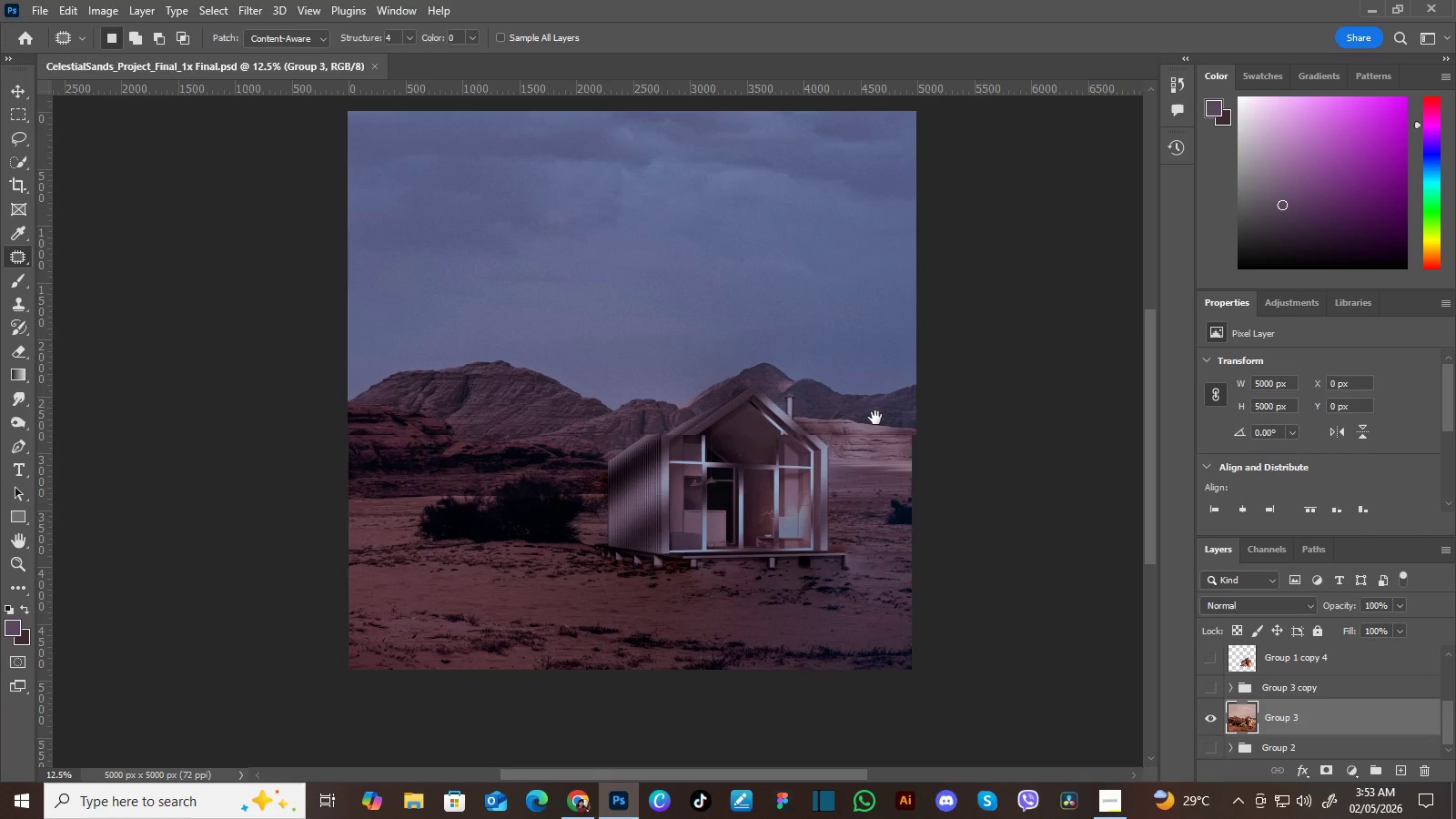 
hold_key(key=Space, duration=1.5)
 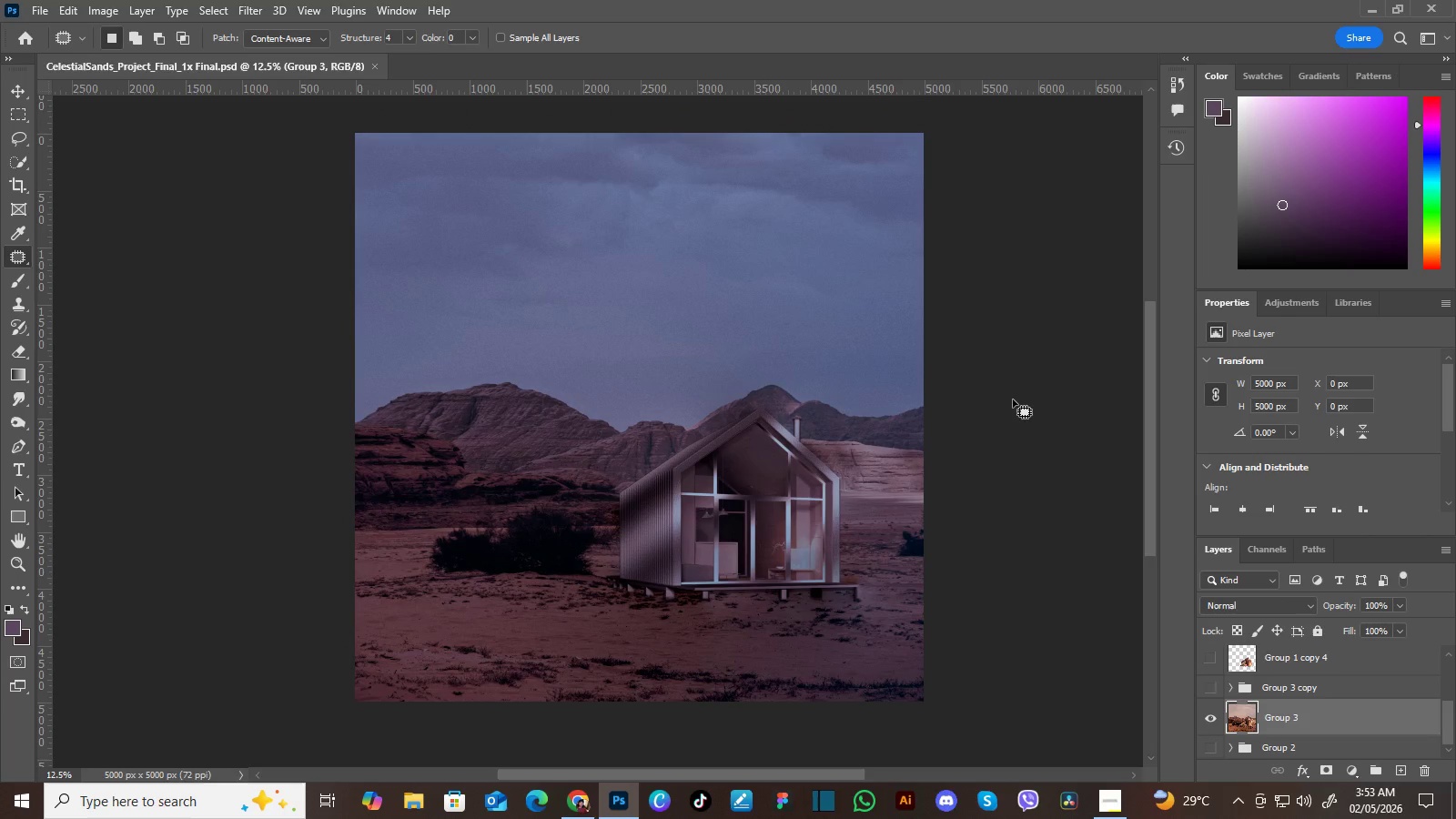 
left_click_drag(start_coordinate=[865, 389], to_coordinate=[876, 419])
 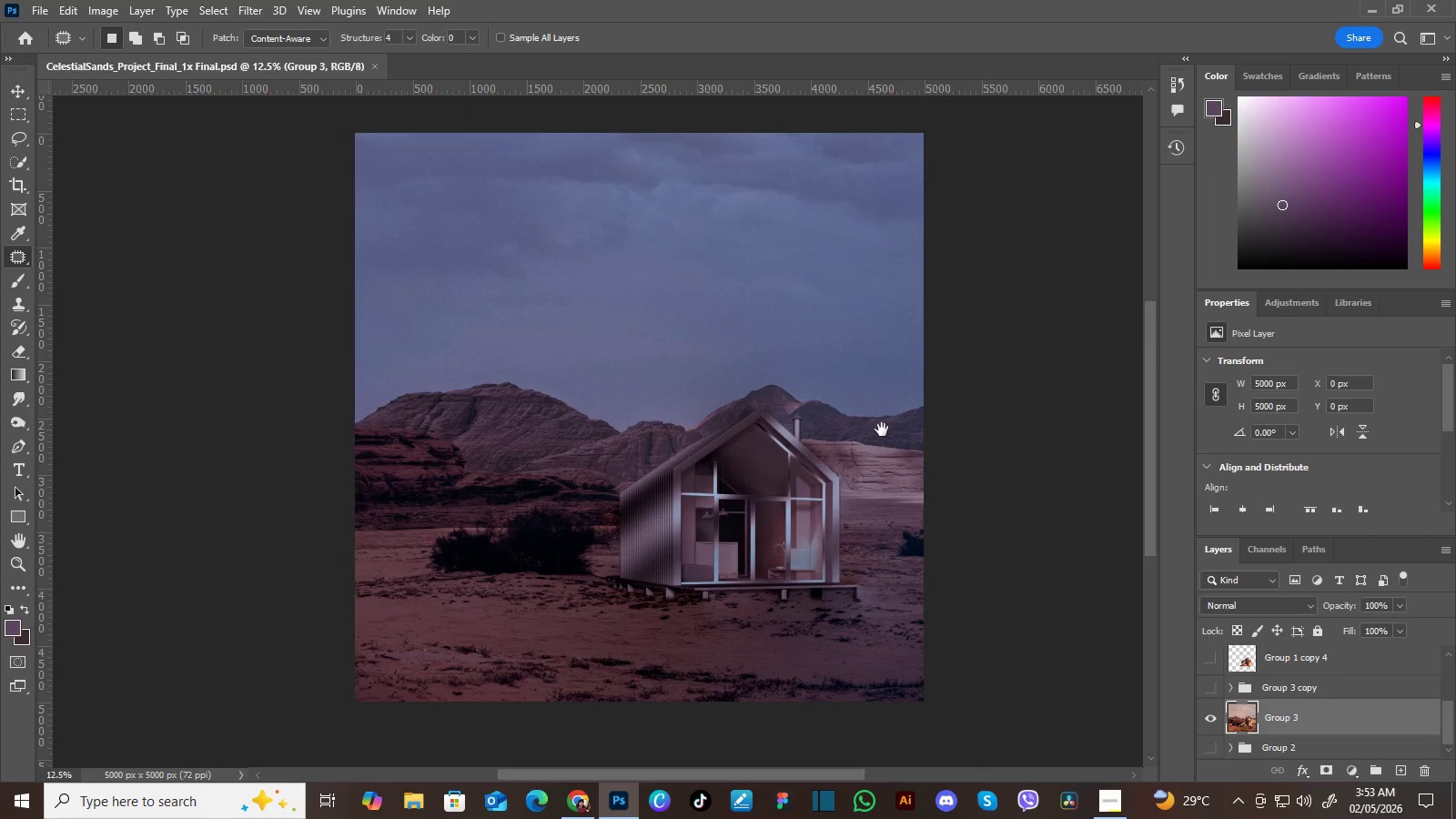 
hold_key(key=Space, duration=0.83)
 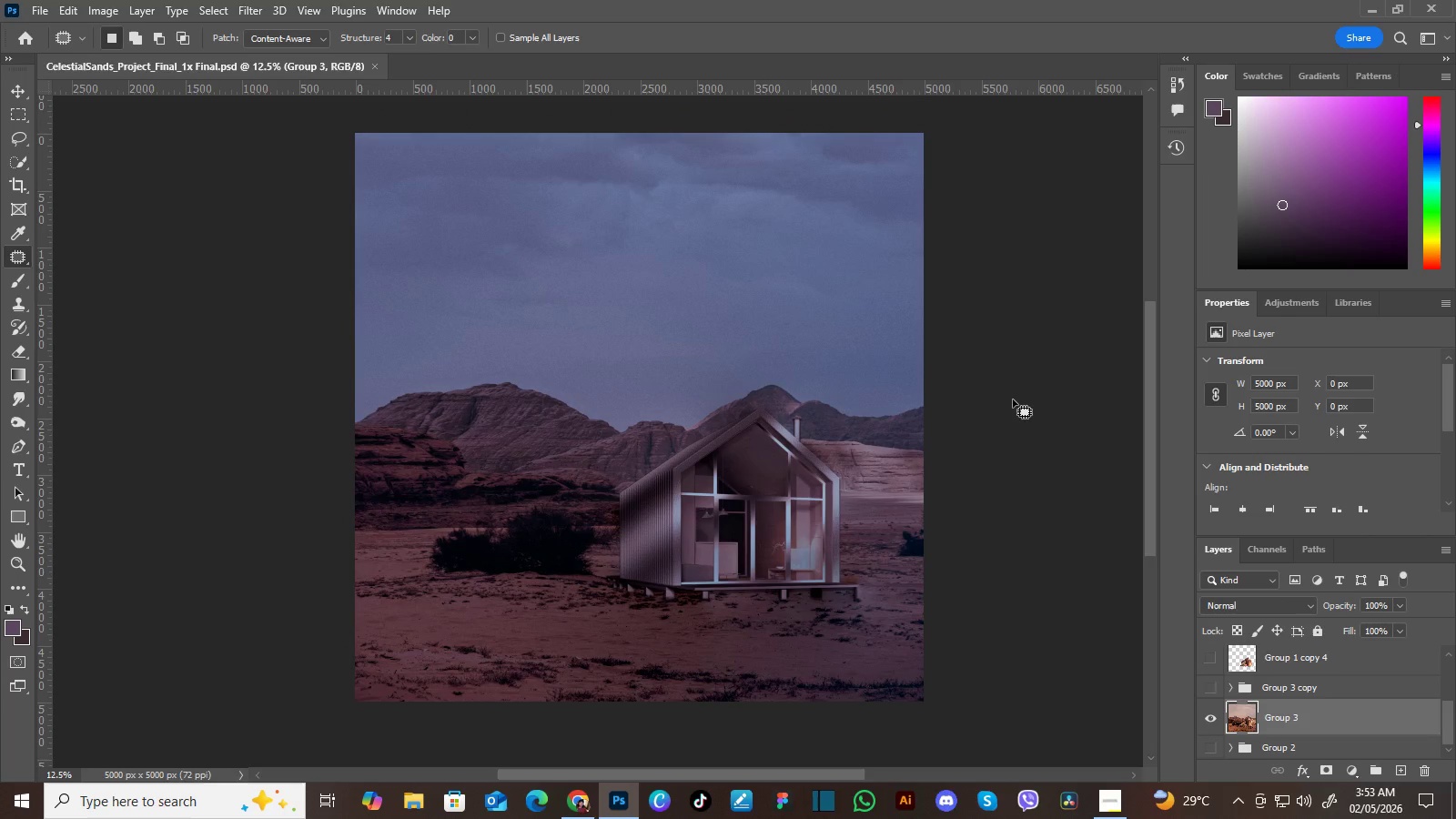 
left_click_drag(start_coordinate=[880, 416], to_coordinate=[882, 430])
 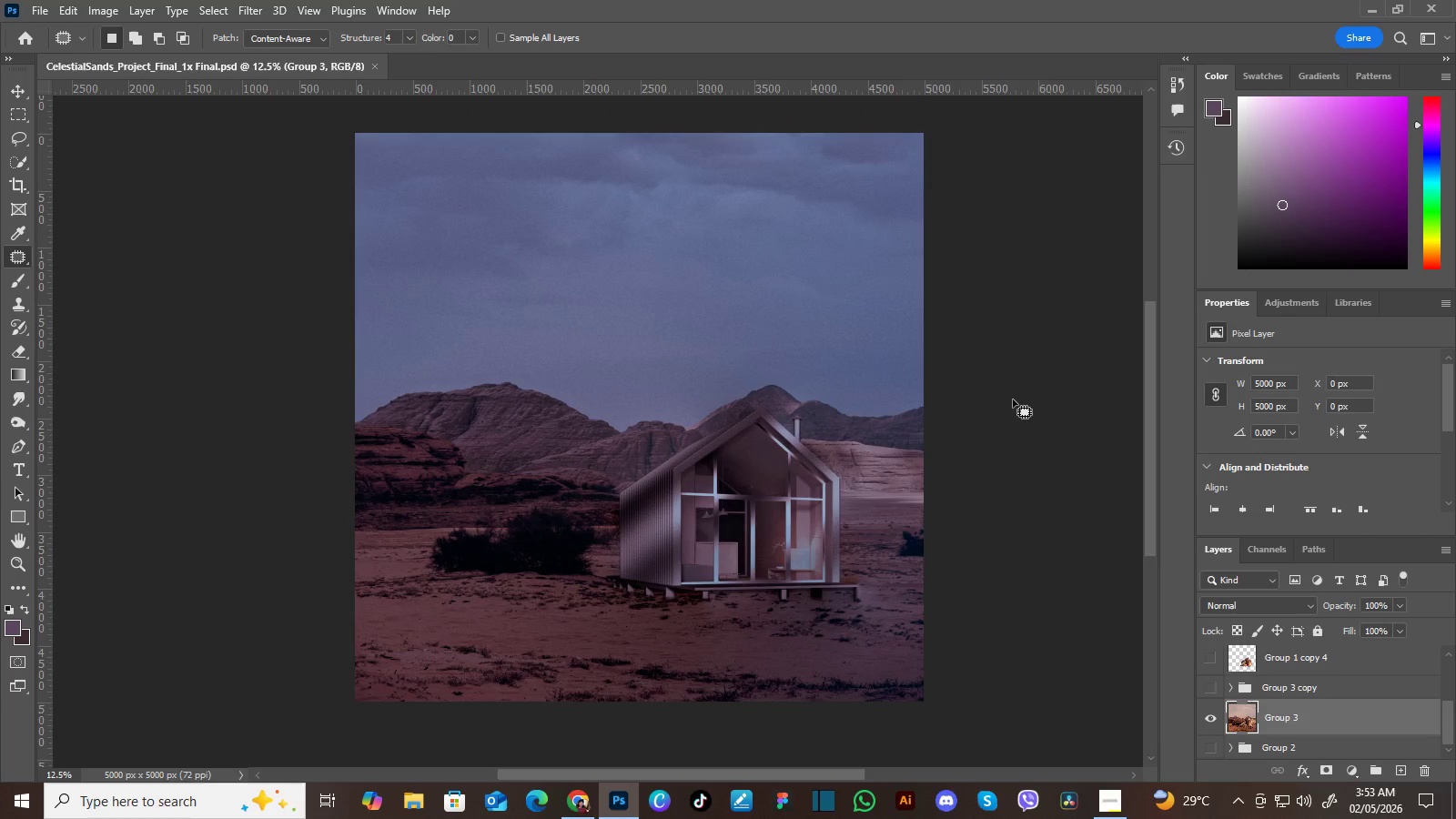 
wait(12.5)
 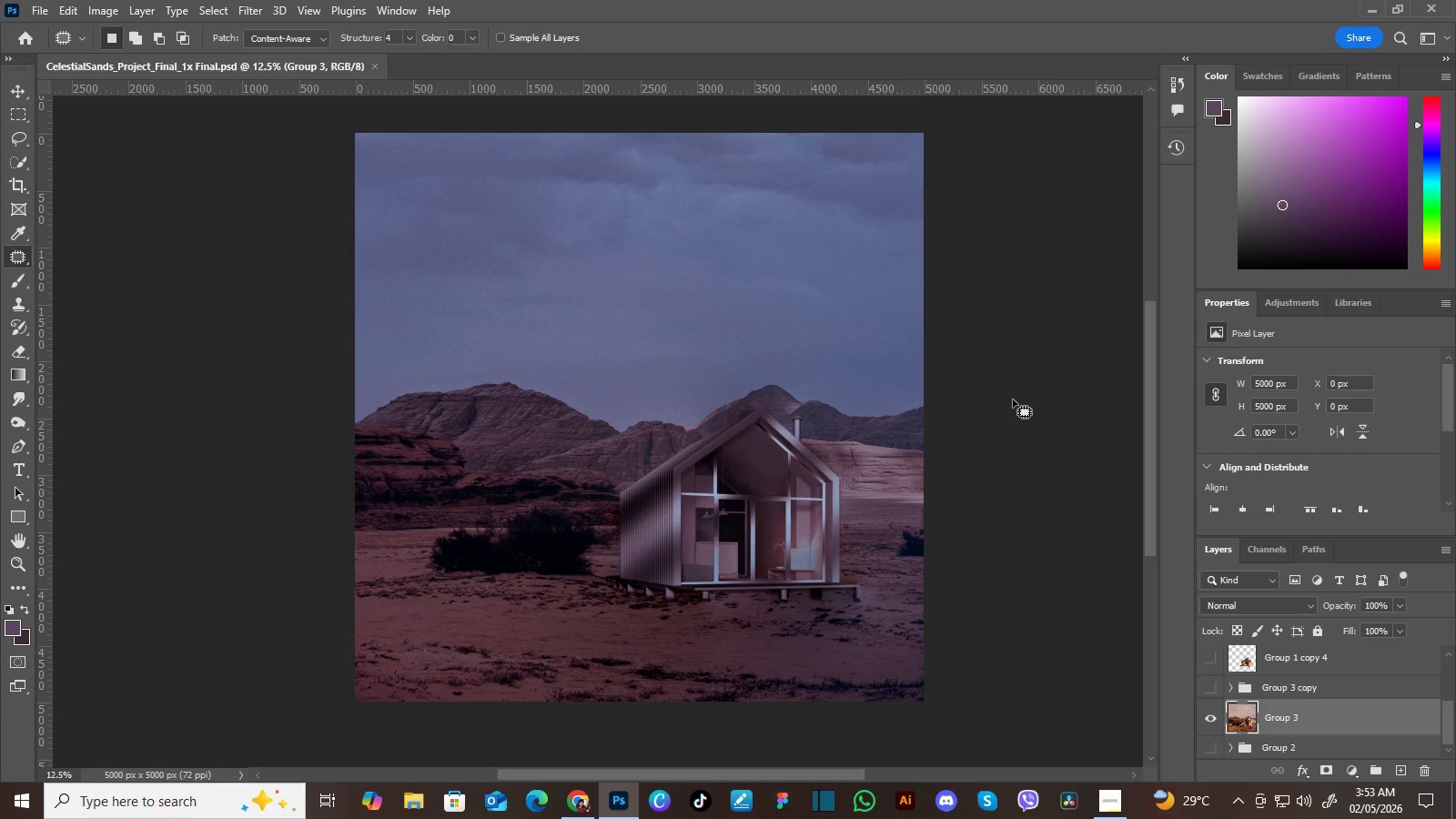 
left_click_drag(start_coordinate=[1449, 705], to_coordinate=[1449, 721])
 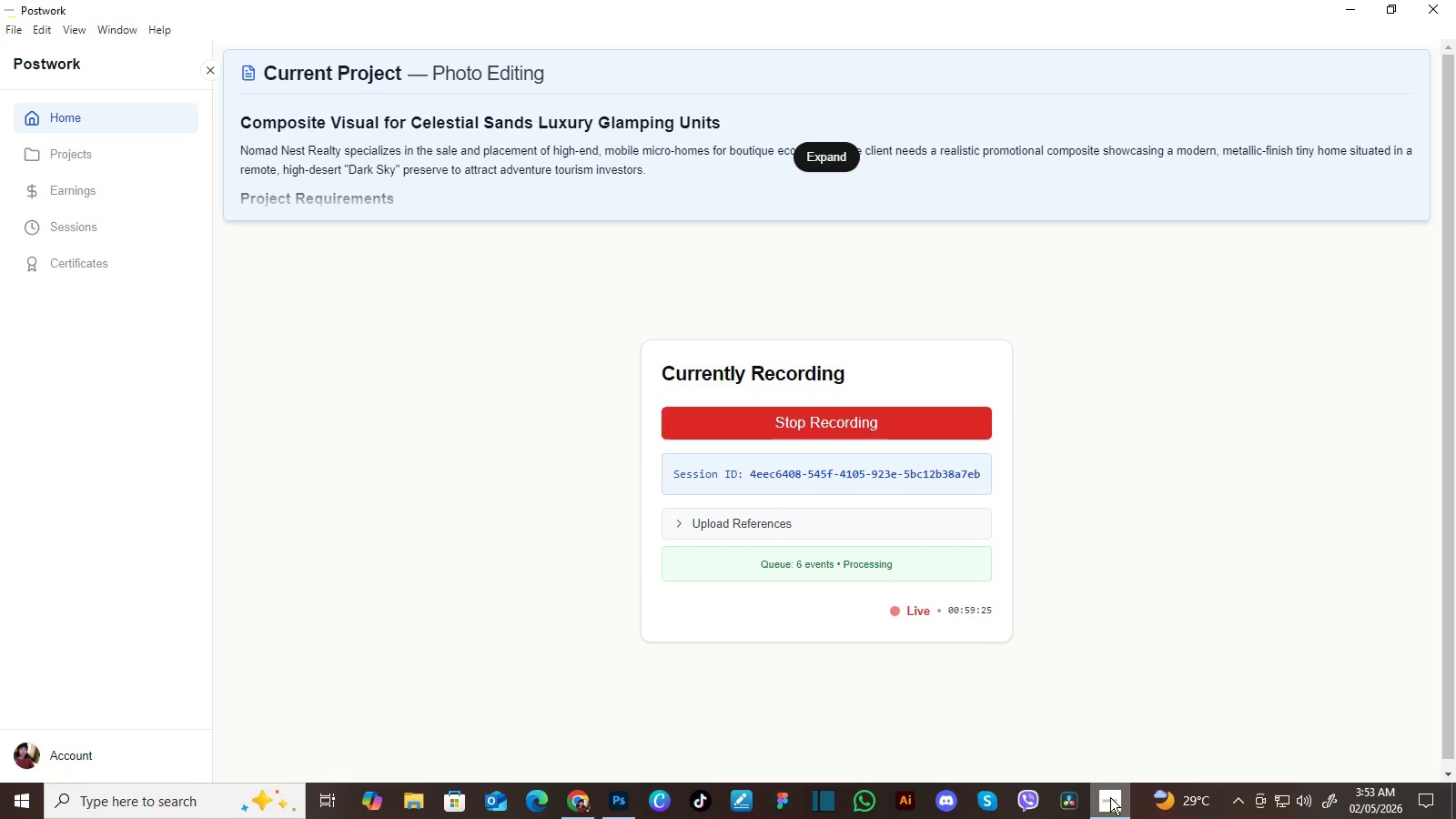 
left_click([1110, 797])